 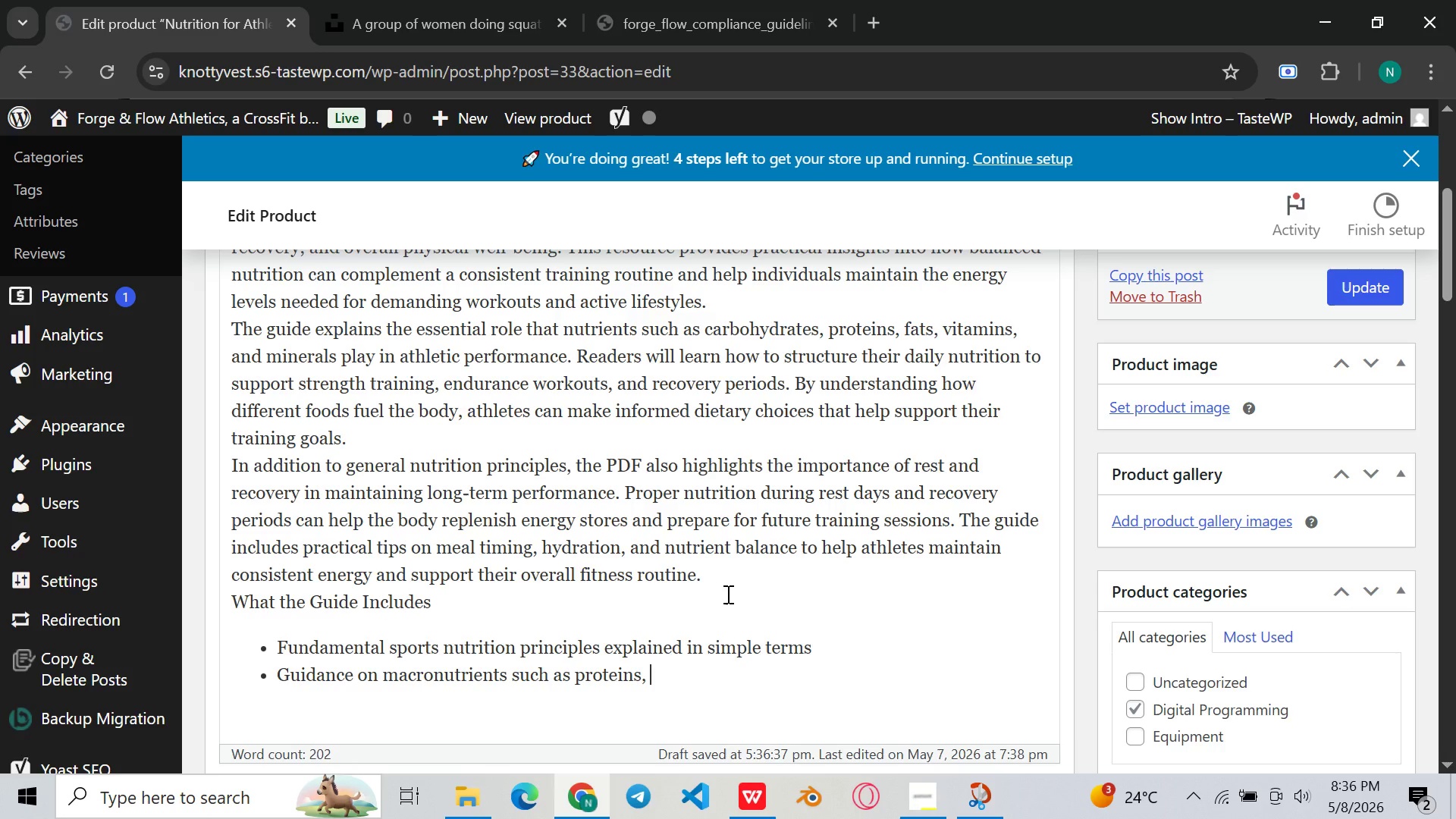 
type(carbohydre)
key(Backspace)
type(stes )
key(Backspace)
type(, )
 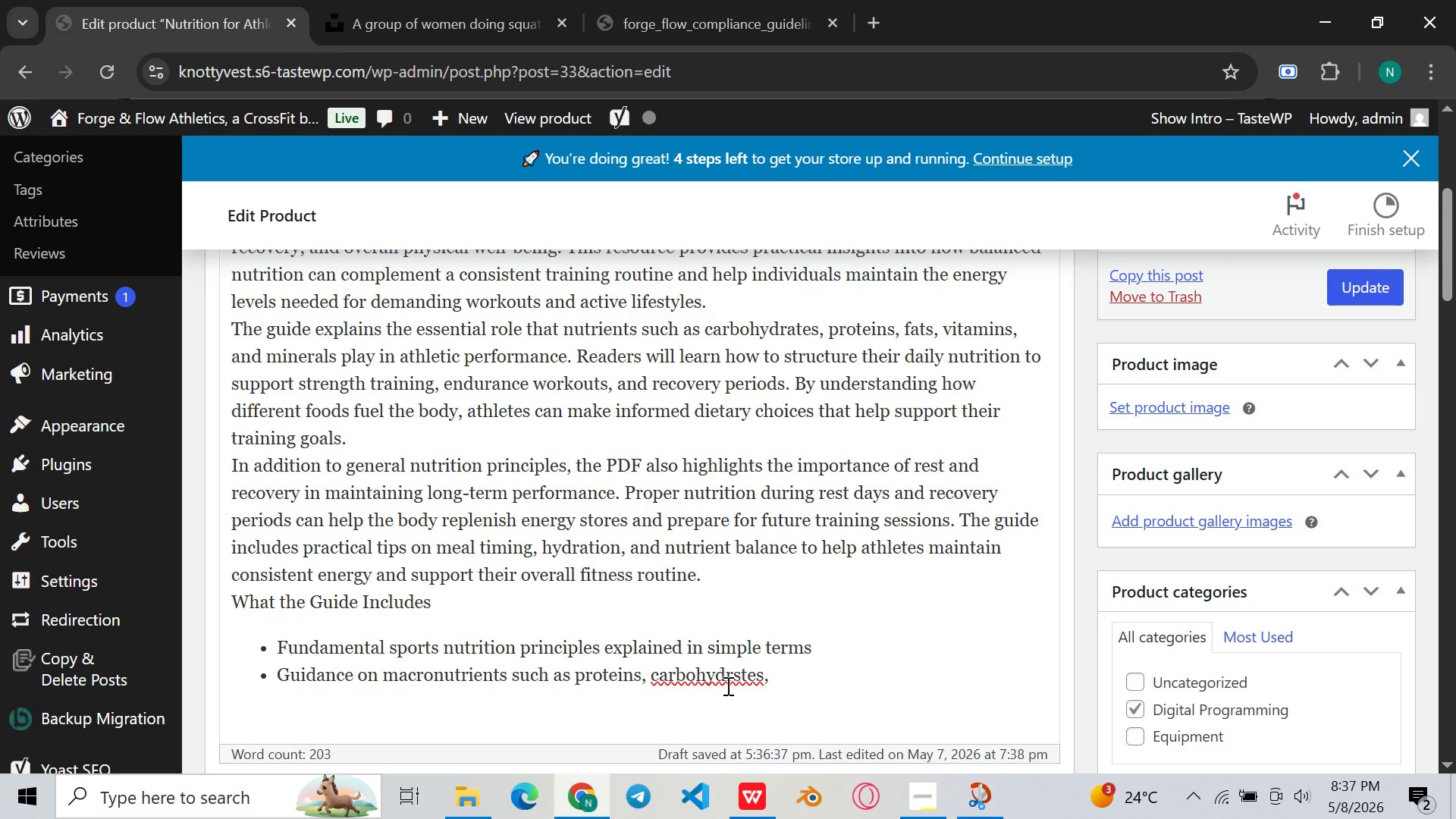 
left_click([738, 682])
 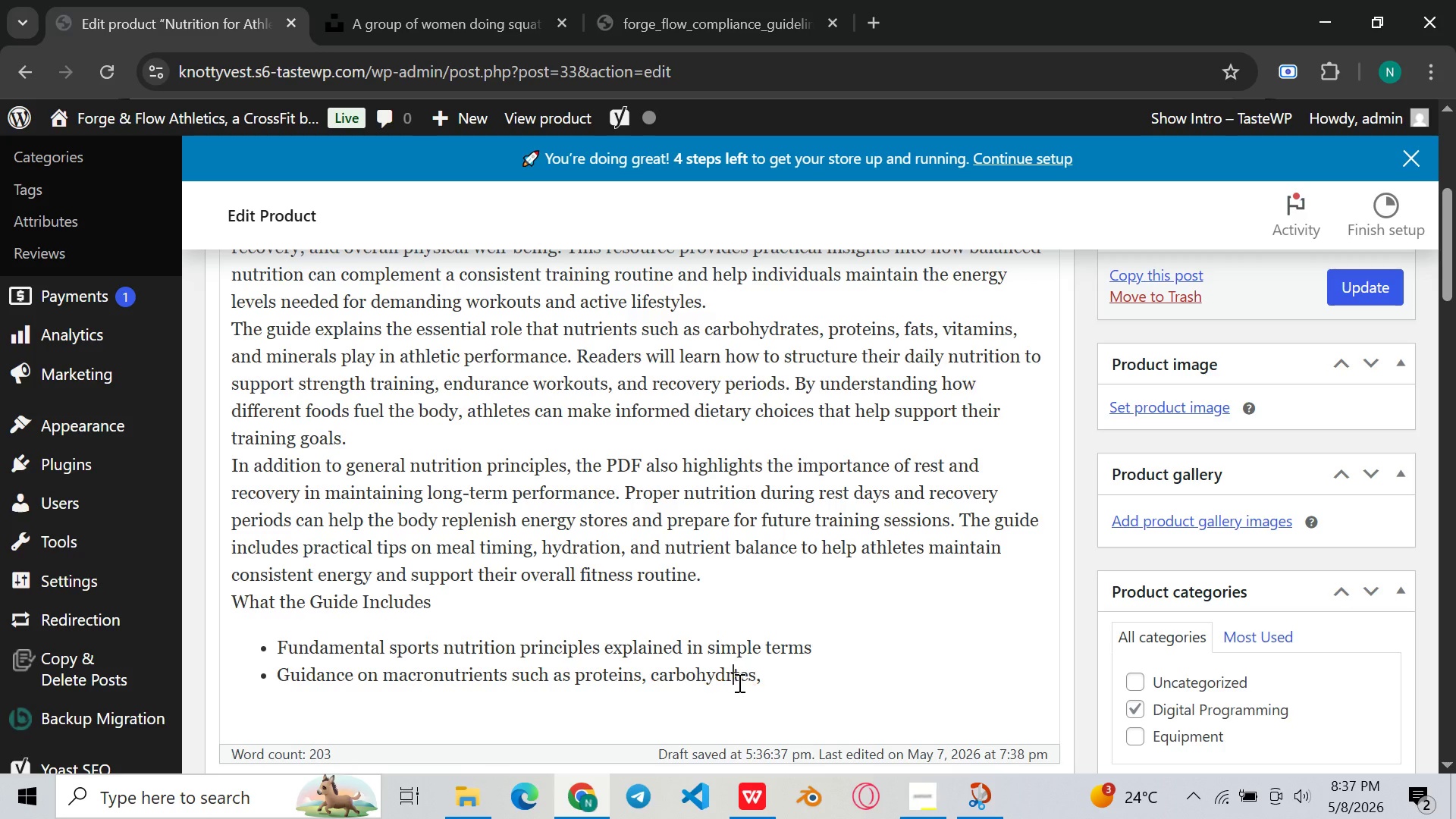 
key(Backspace)
 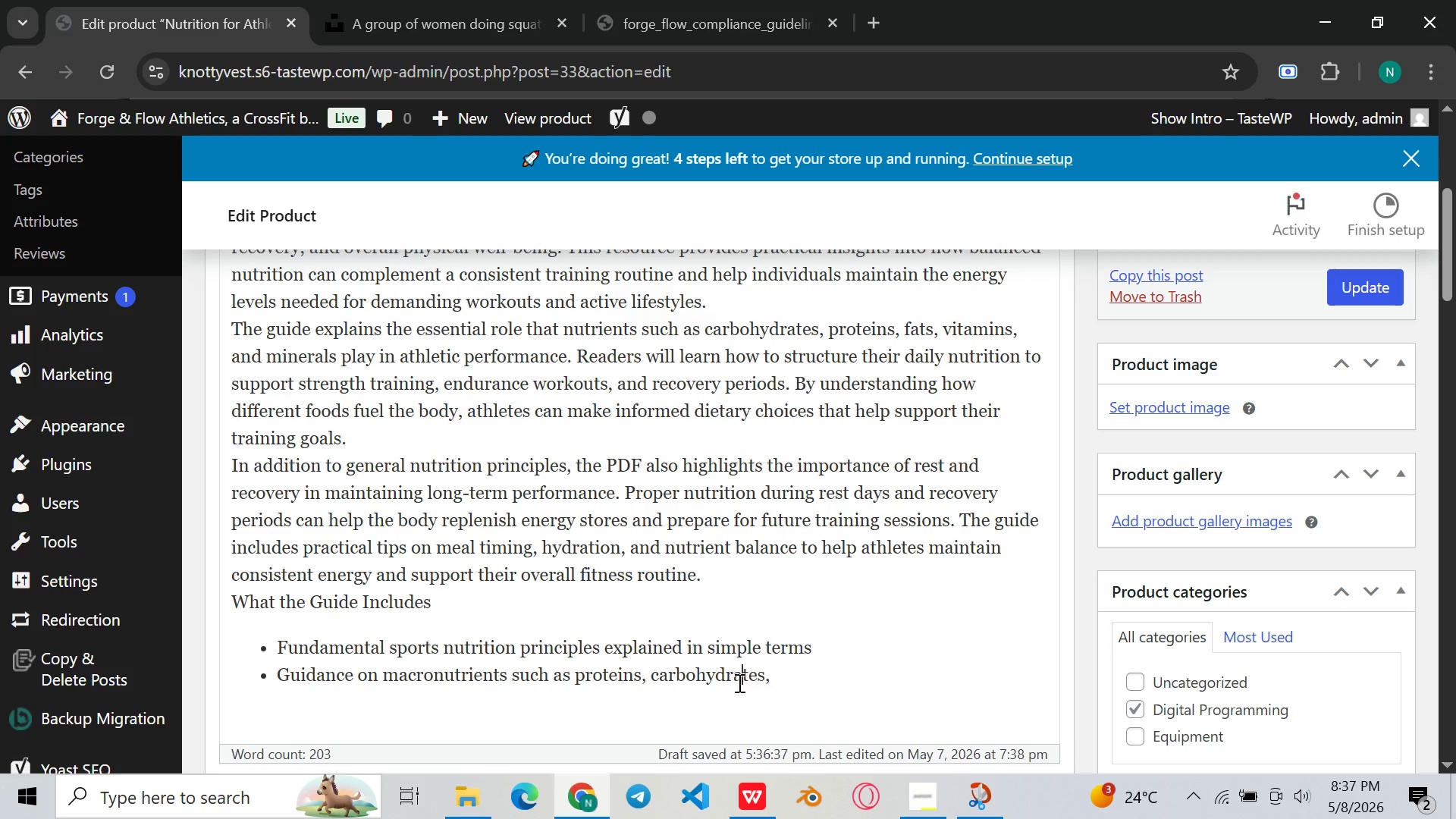 
key(A)
 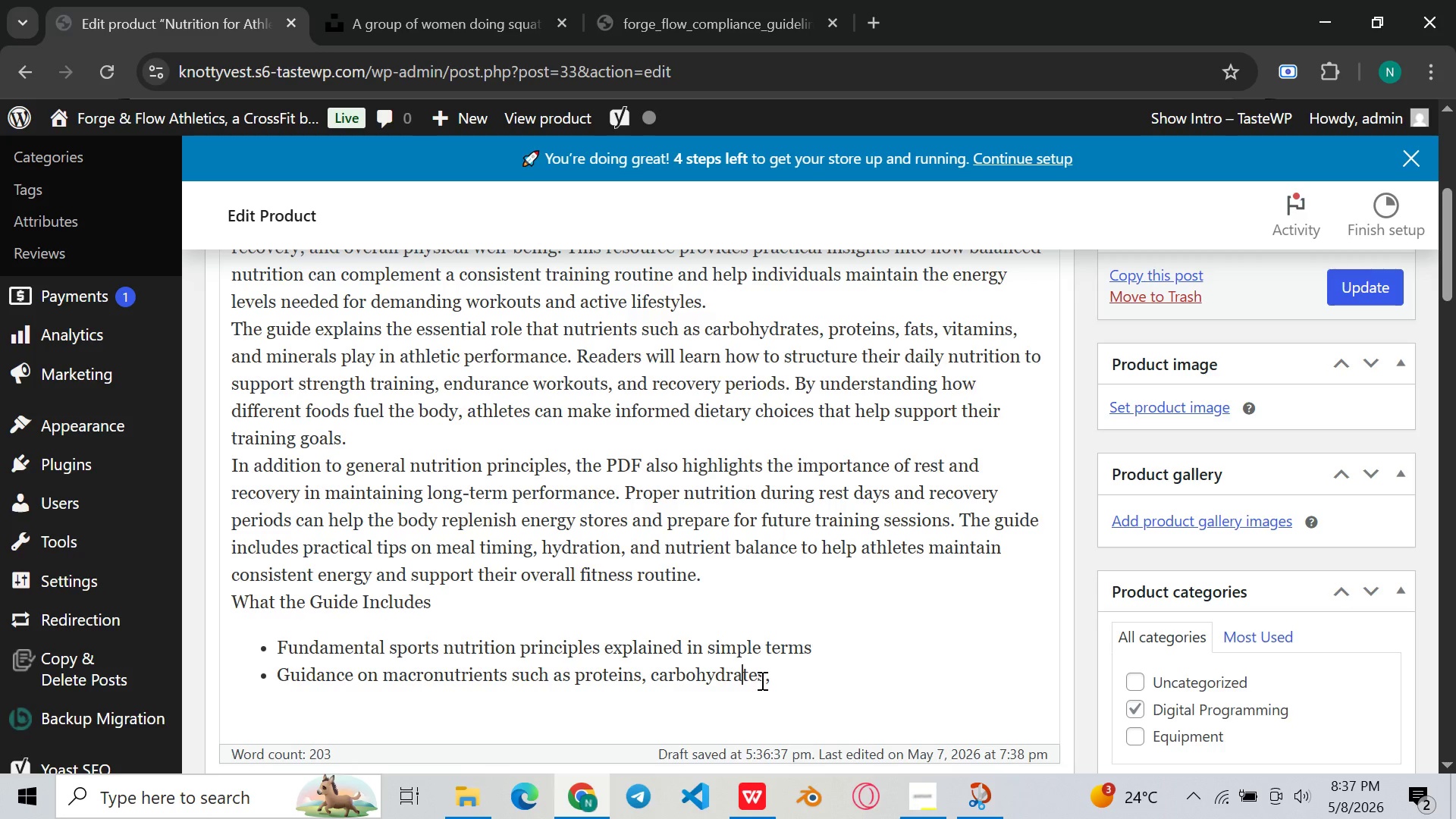 
left_click([810, 664])
 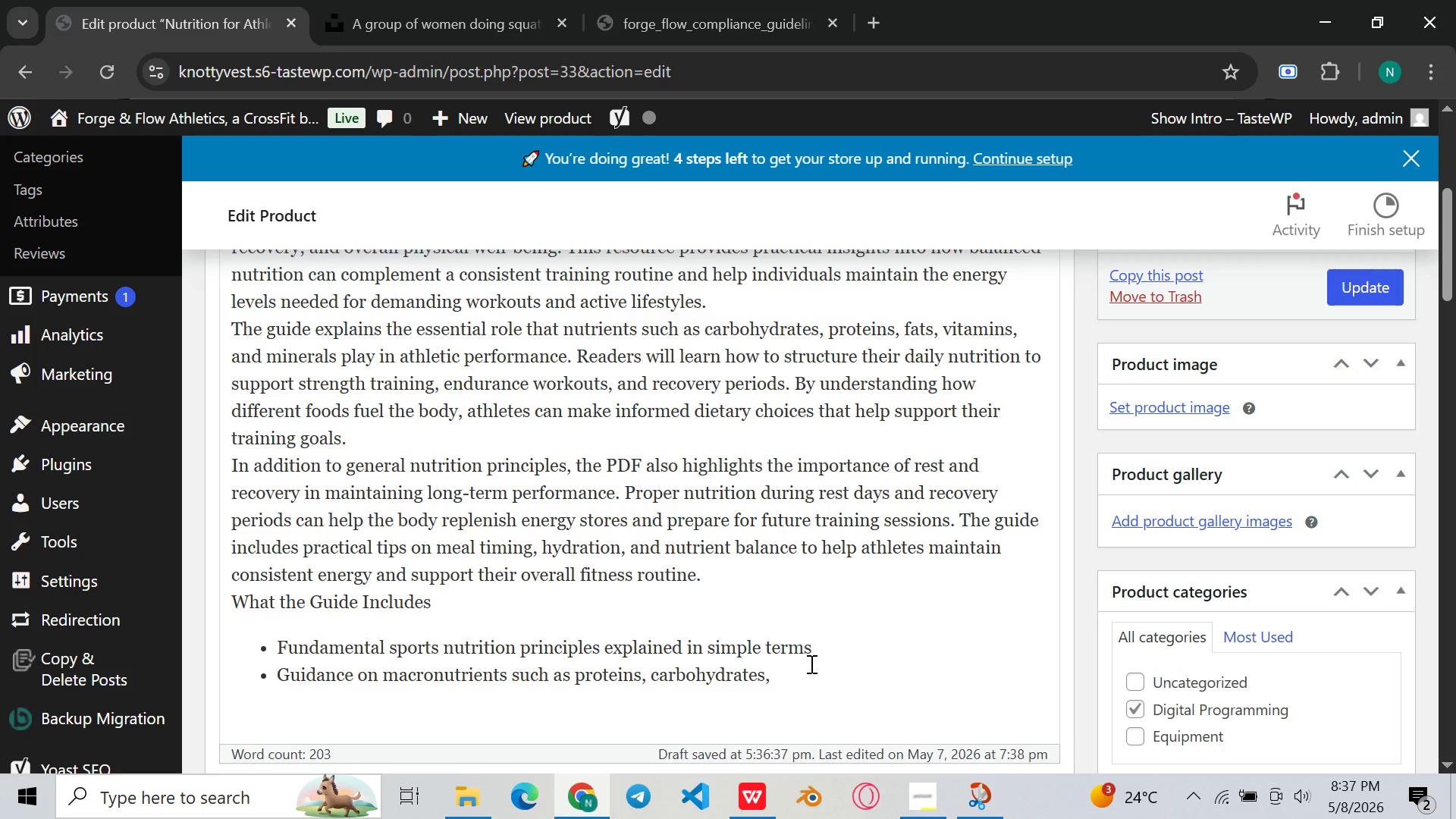 
type(and healthu)
key(Backspace)
type(y fats)
 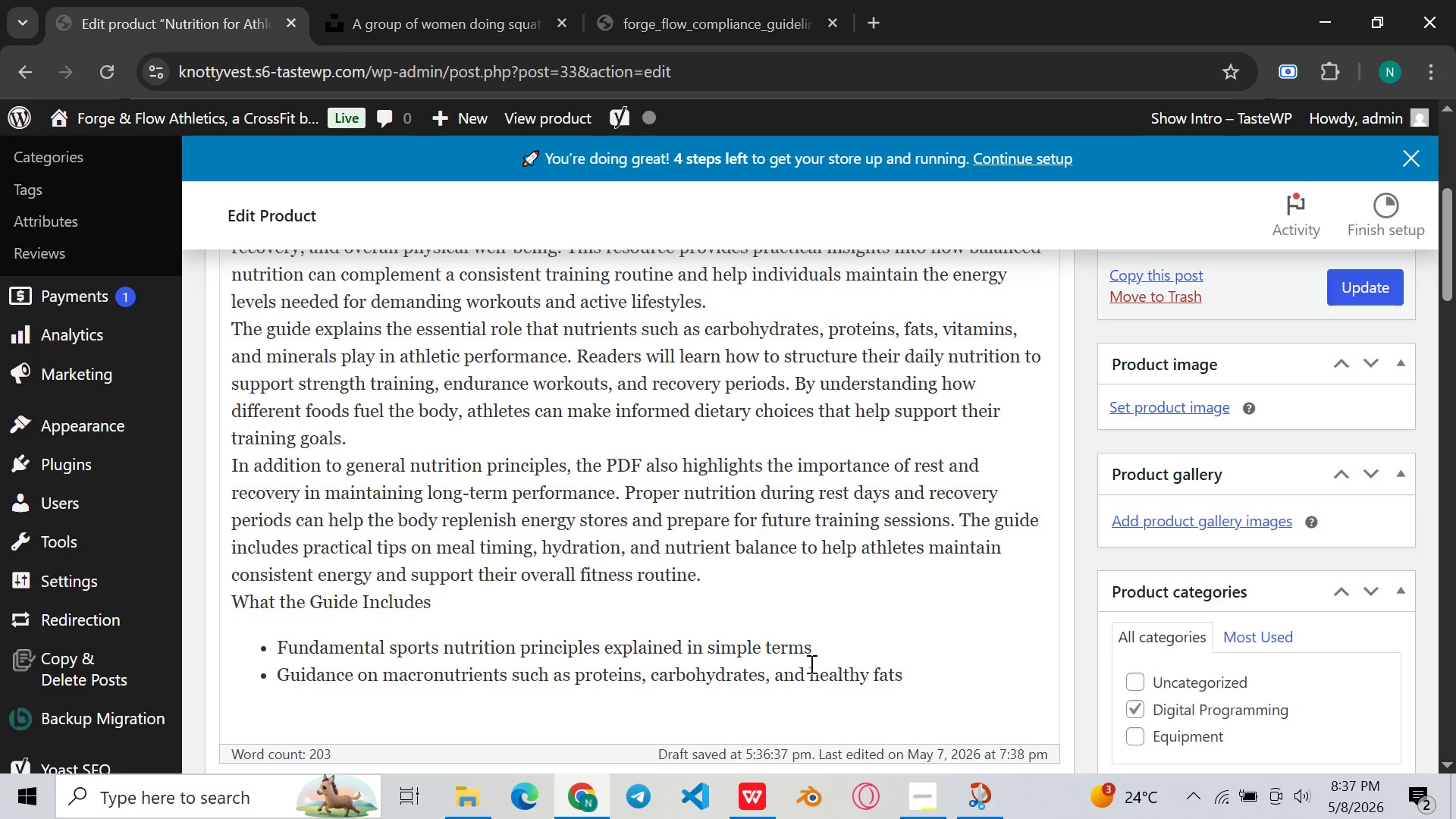 
key(Enter)
 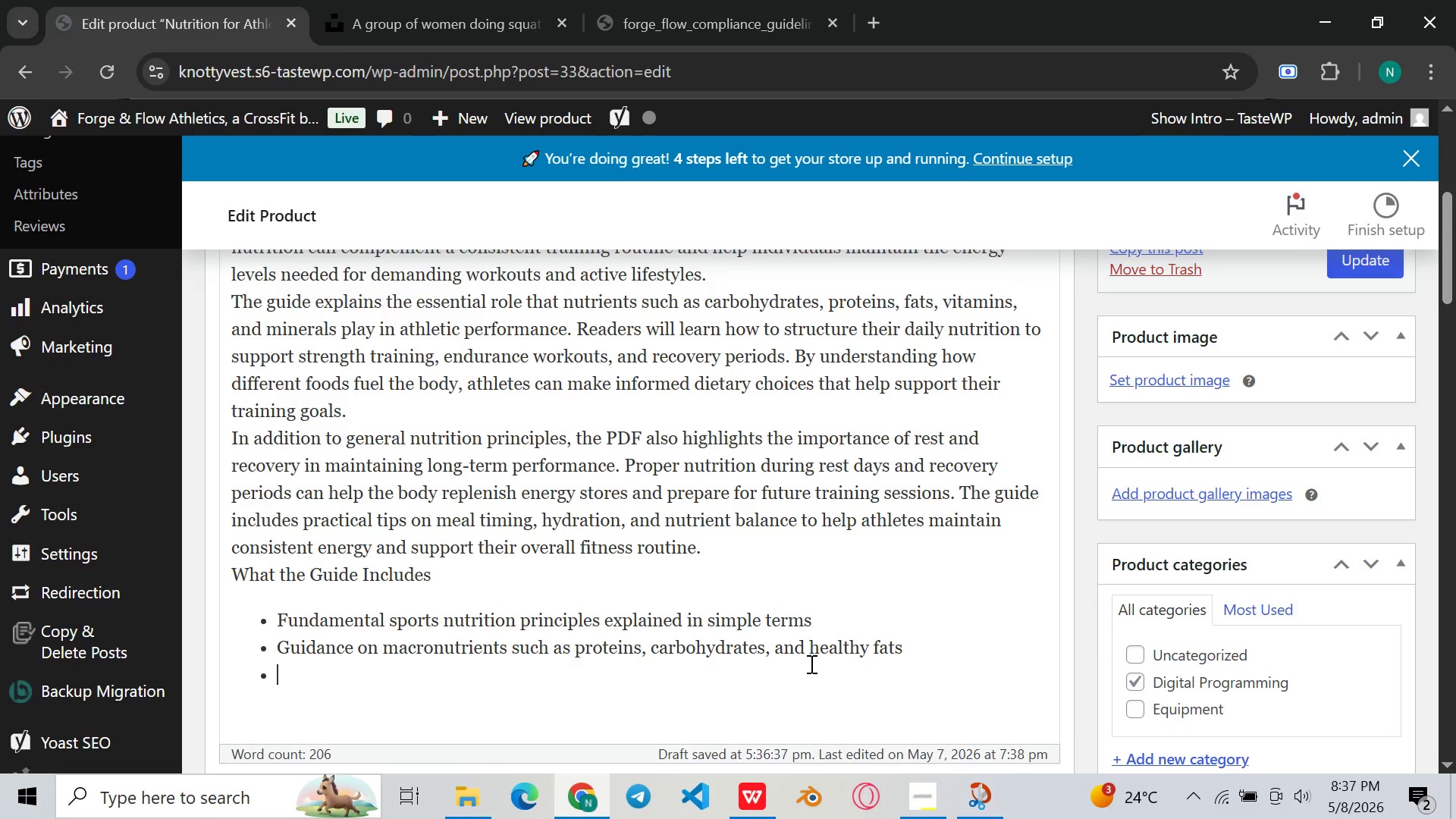 
type(Hydrrastio)
key(Backspace)
key(Backspace)
key(Backspace)
key(Backspace)
key(Backspace)
key(Backspace)
type(atuo)
key(Backspace)
key(Backspace)
type(ion strategies)
 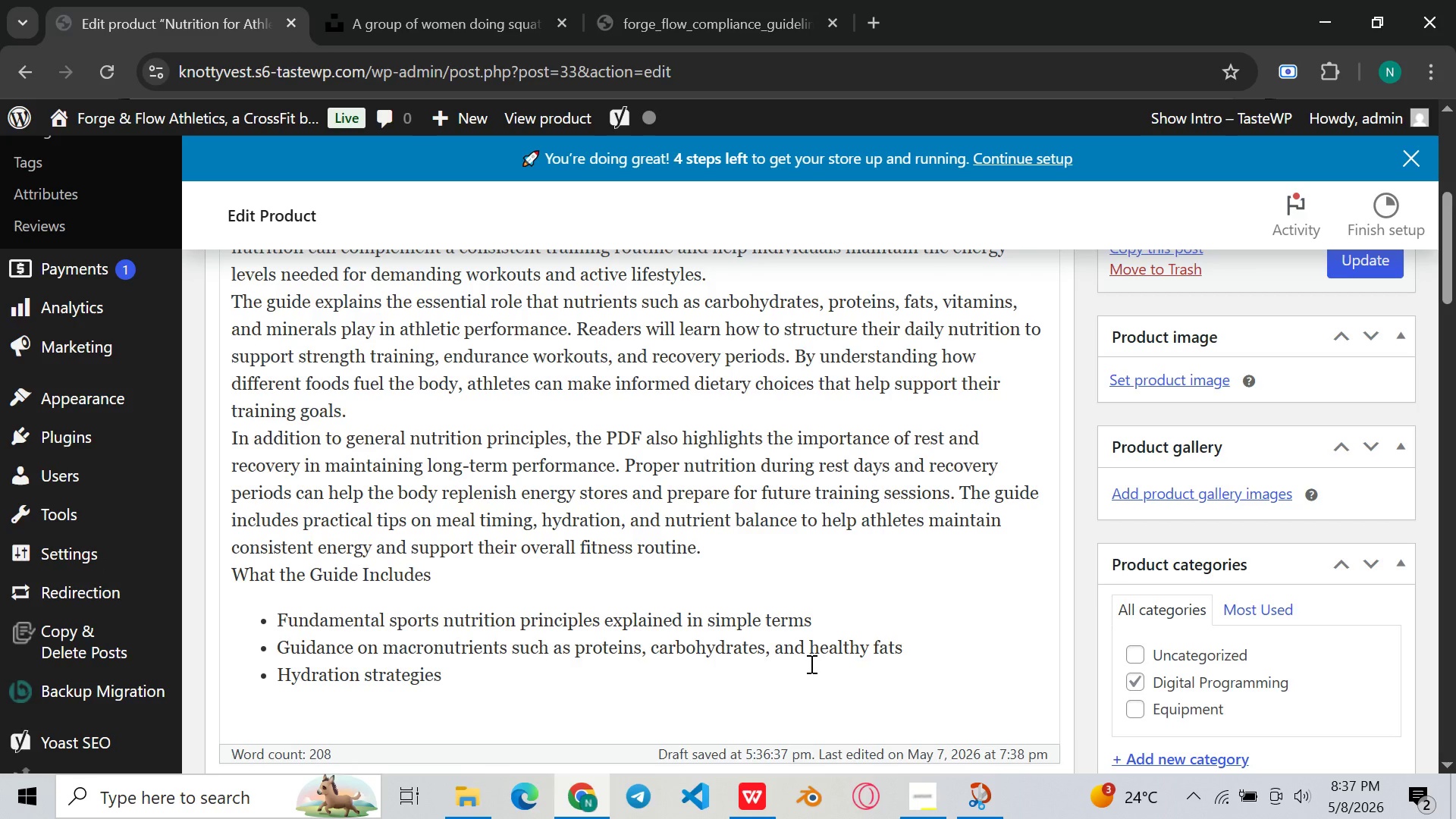 
type( to support active lifestyles)
 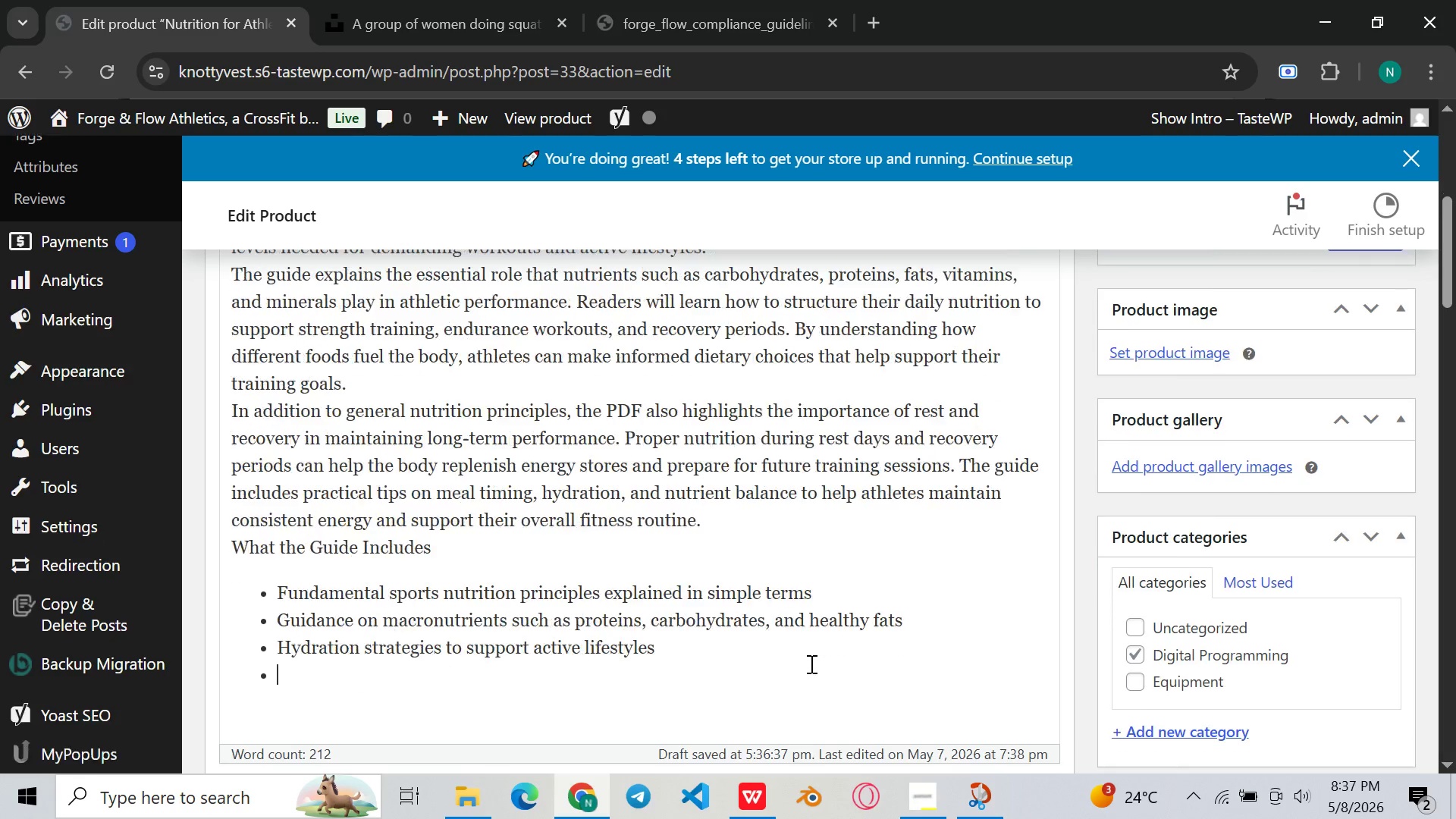 
key(Enter)
 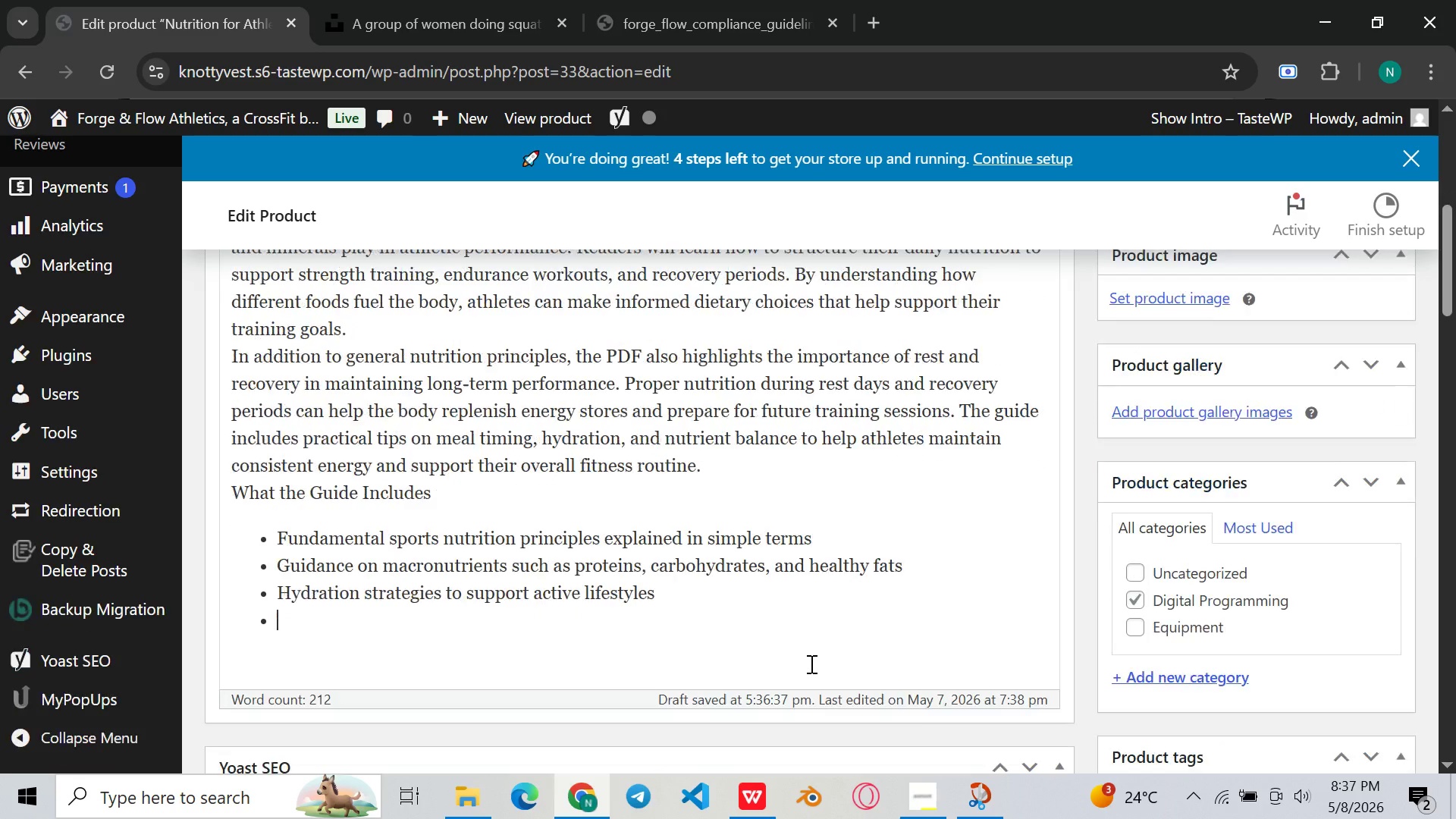 
key(Enter)
 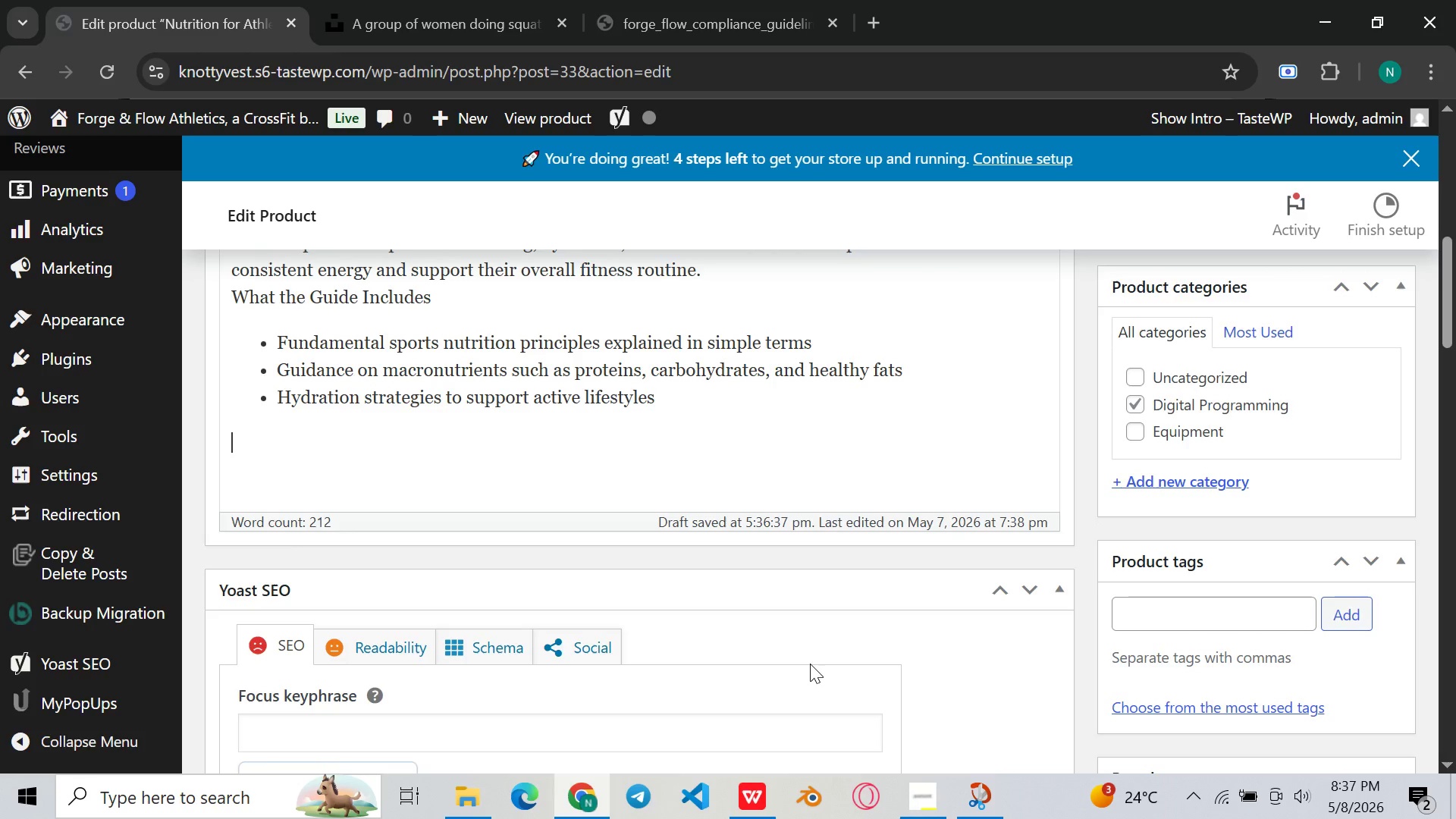 
type(J)
key(Backspace)
type(Key Benefits )
 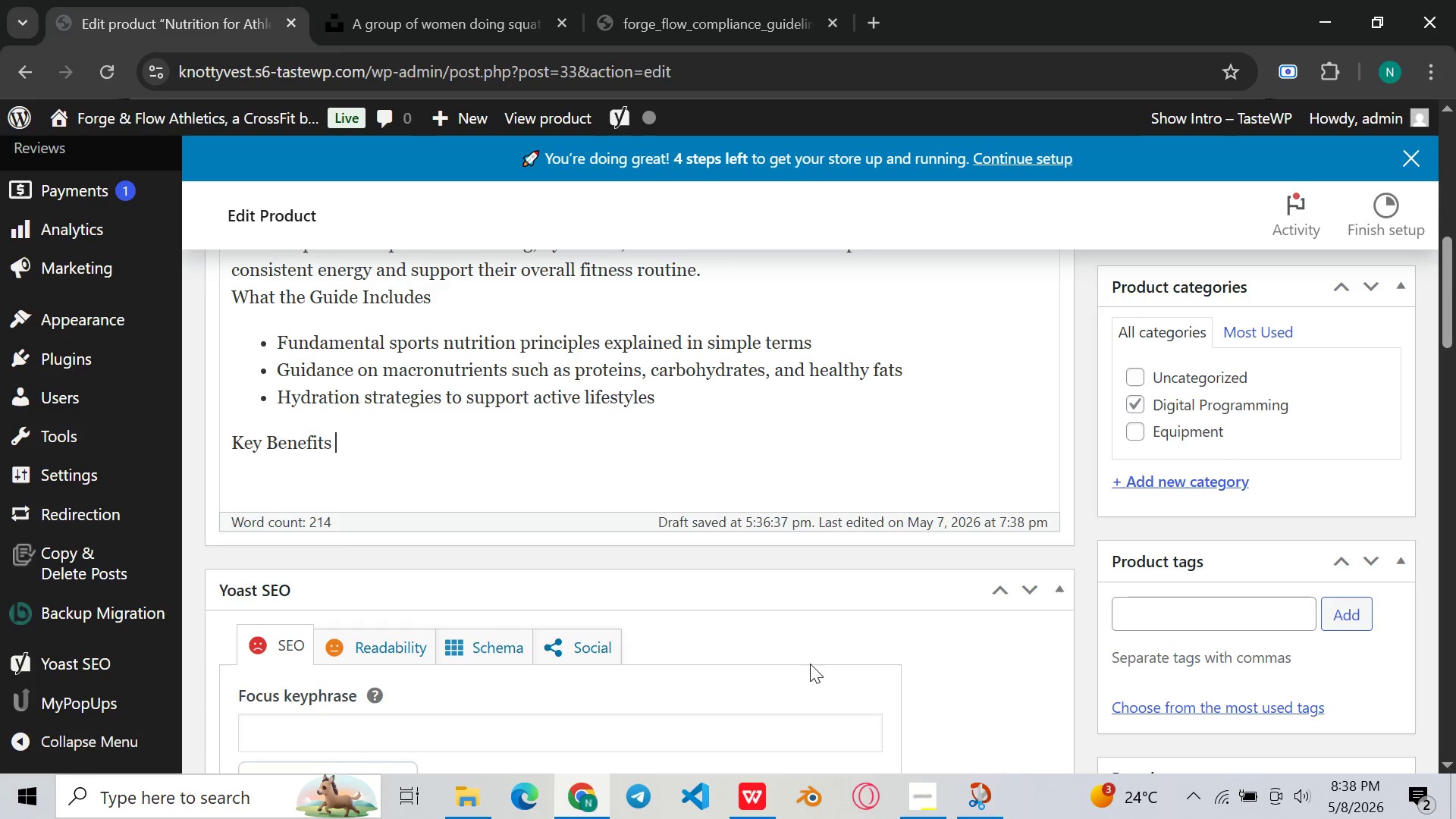 
key(Enter)
 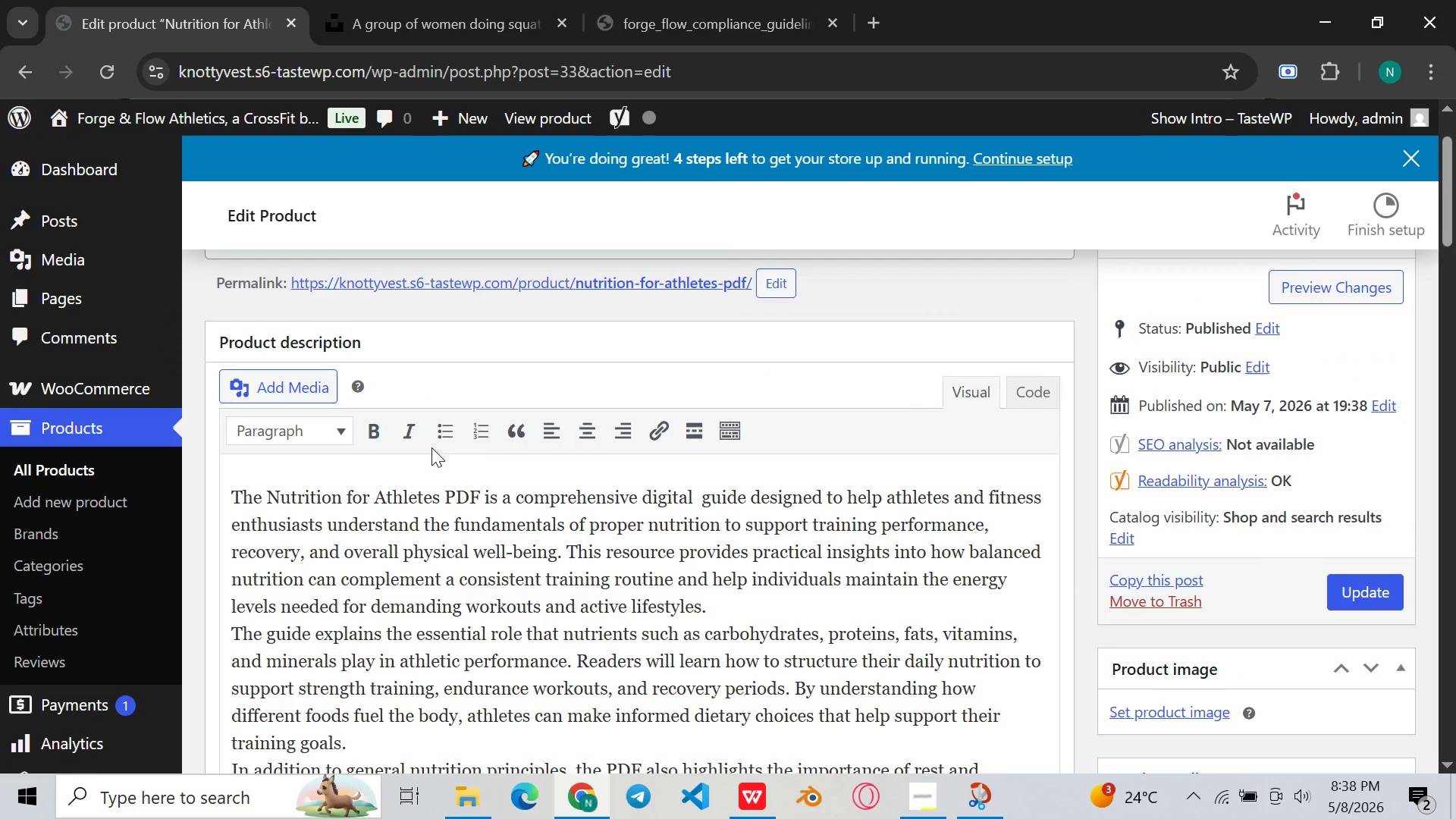 
left_click([445, 443])
 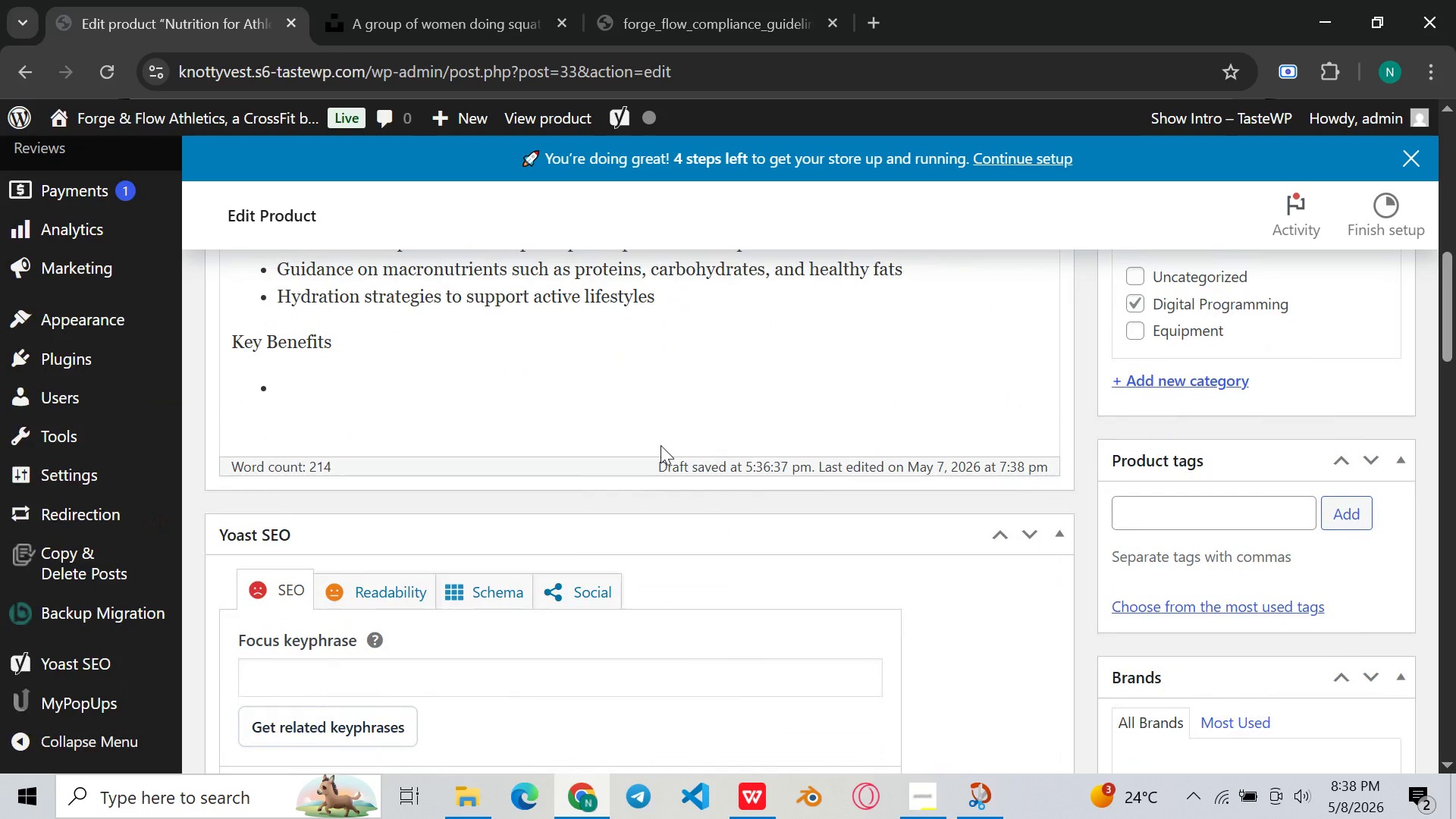 
wait(6.58)
 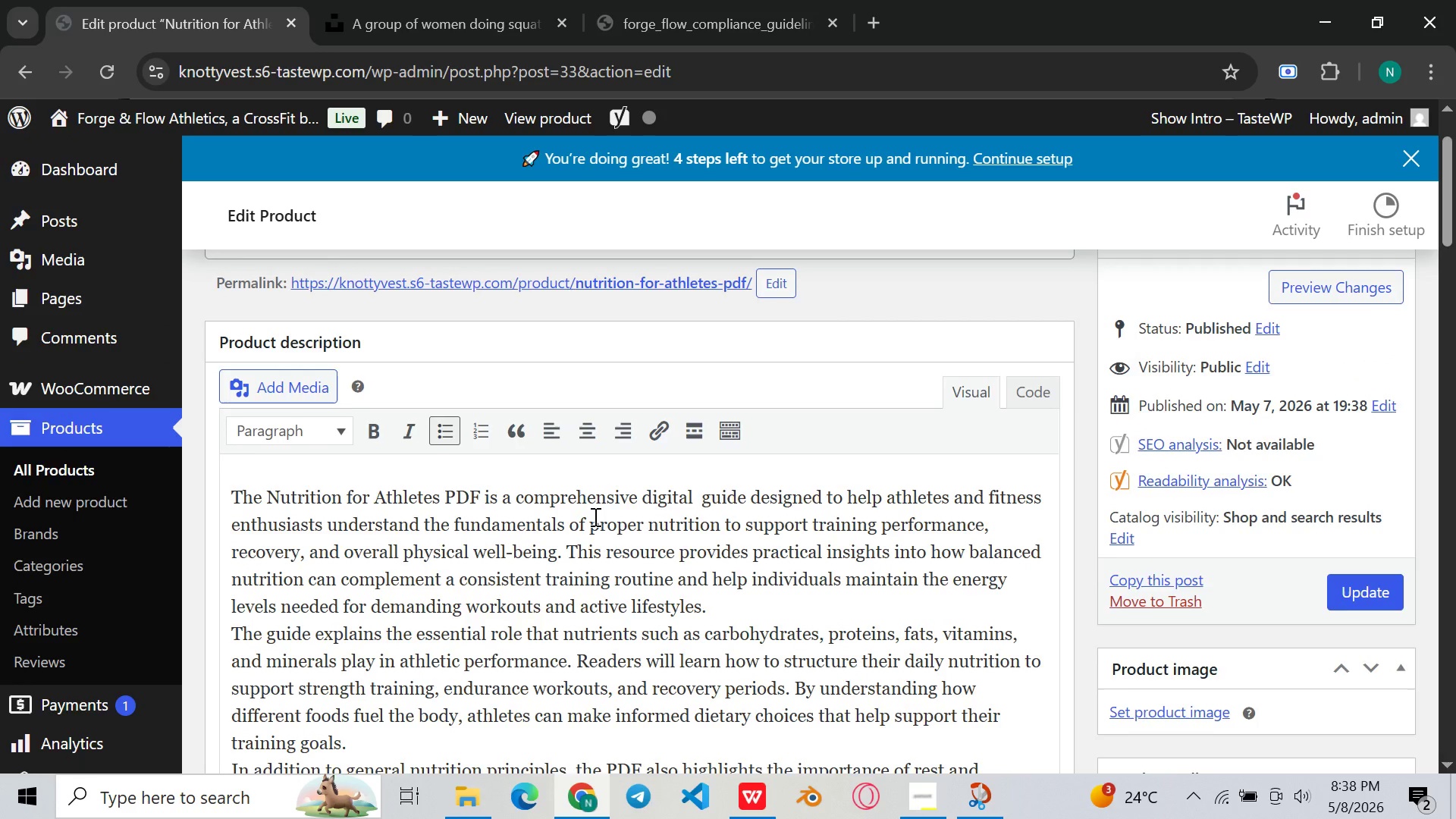 
type(Benef)
 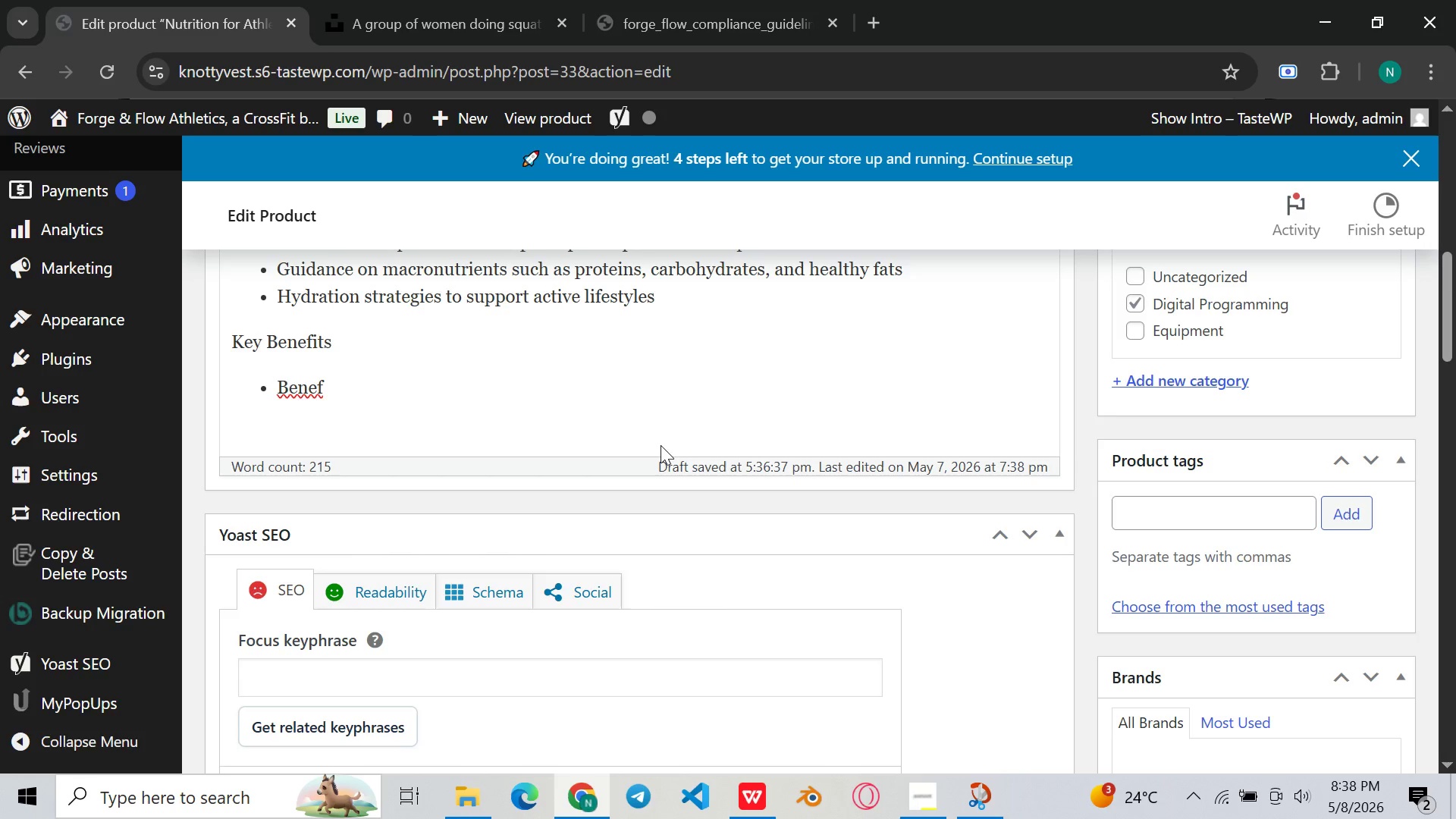 
type(\)
key(Backspace)
key(Backspace)
key(Backspace)
key(Backspace)
key(Backspace)
key(Backspace)
type(Support)
 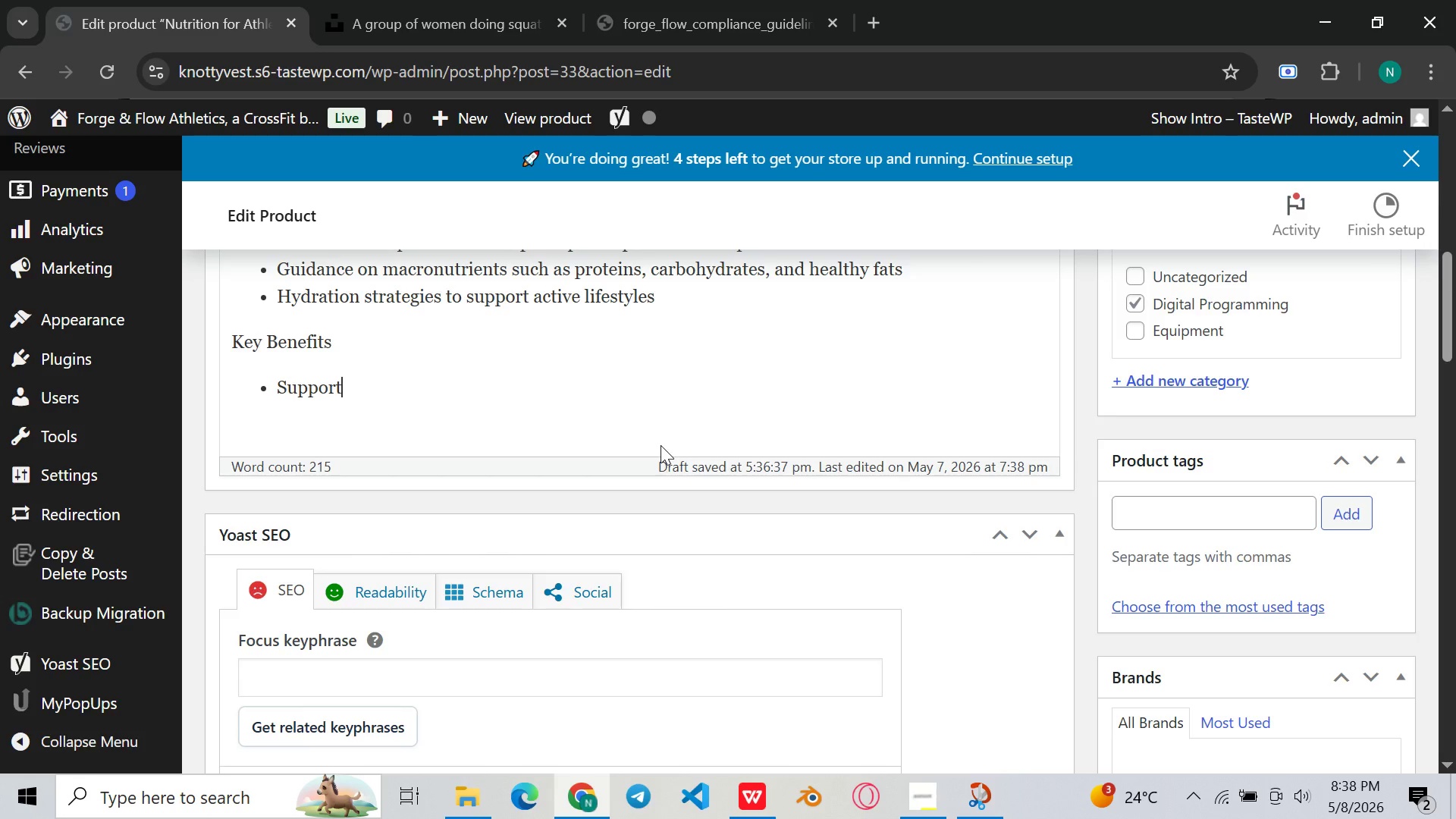 
type(s energy )
 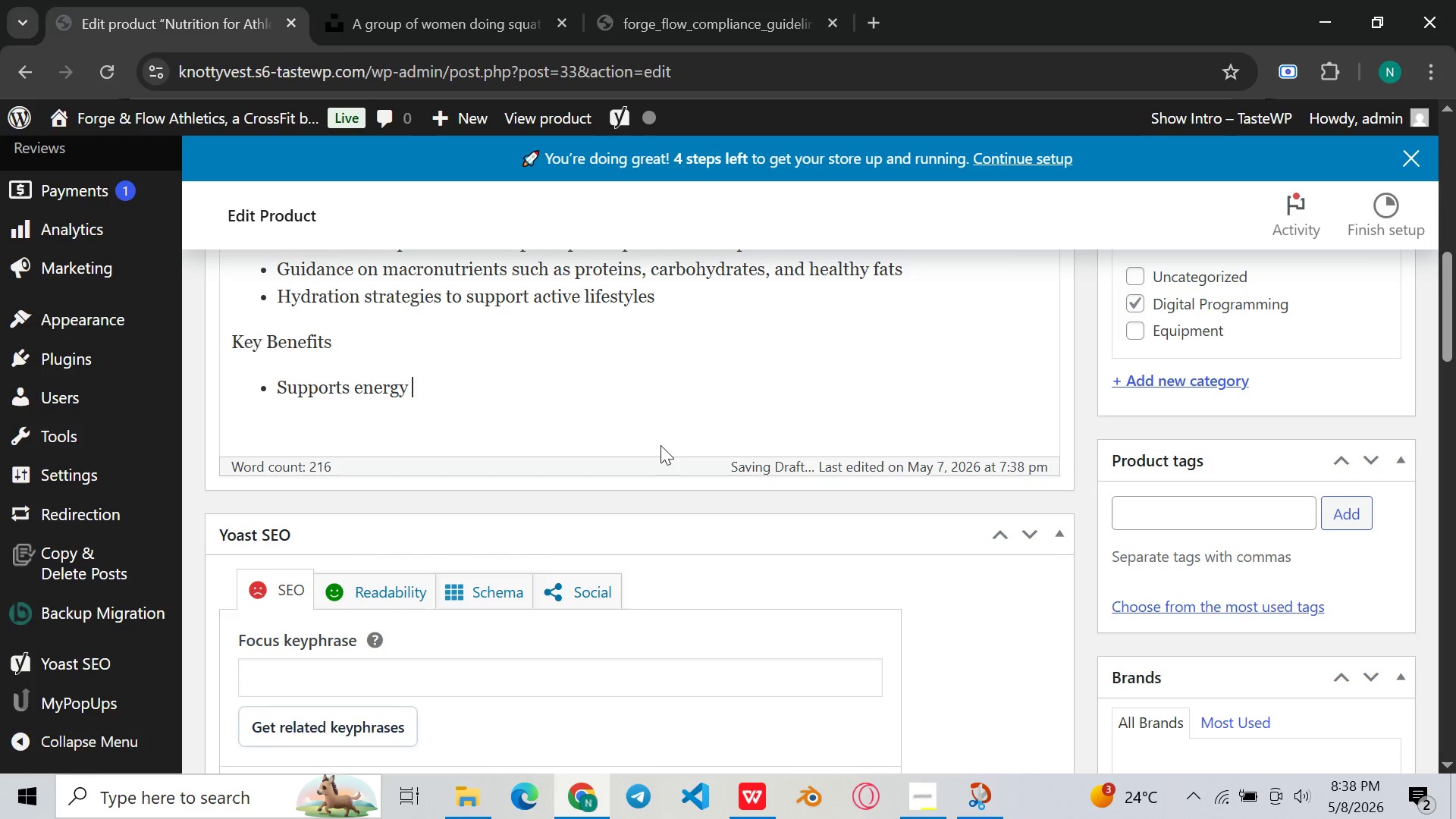 
wait(13.34)
 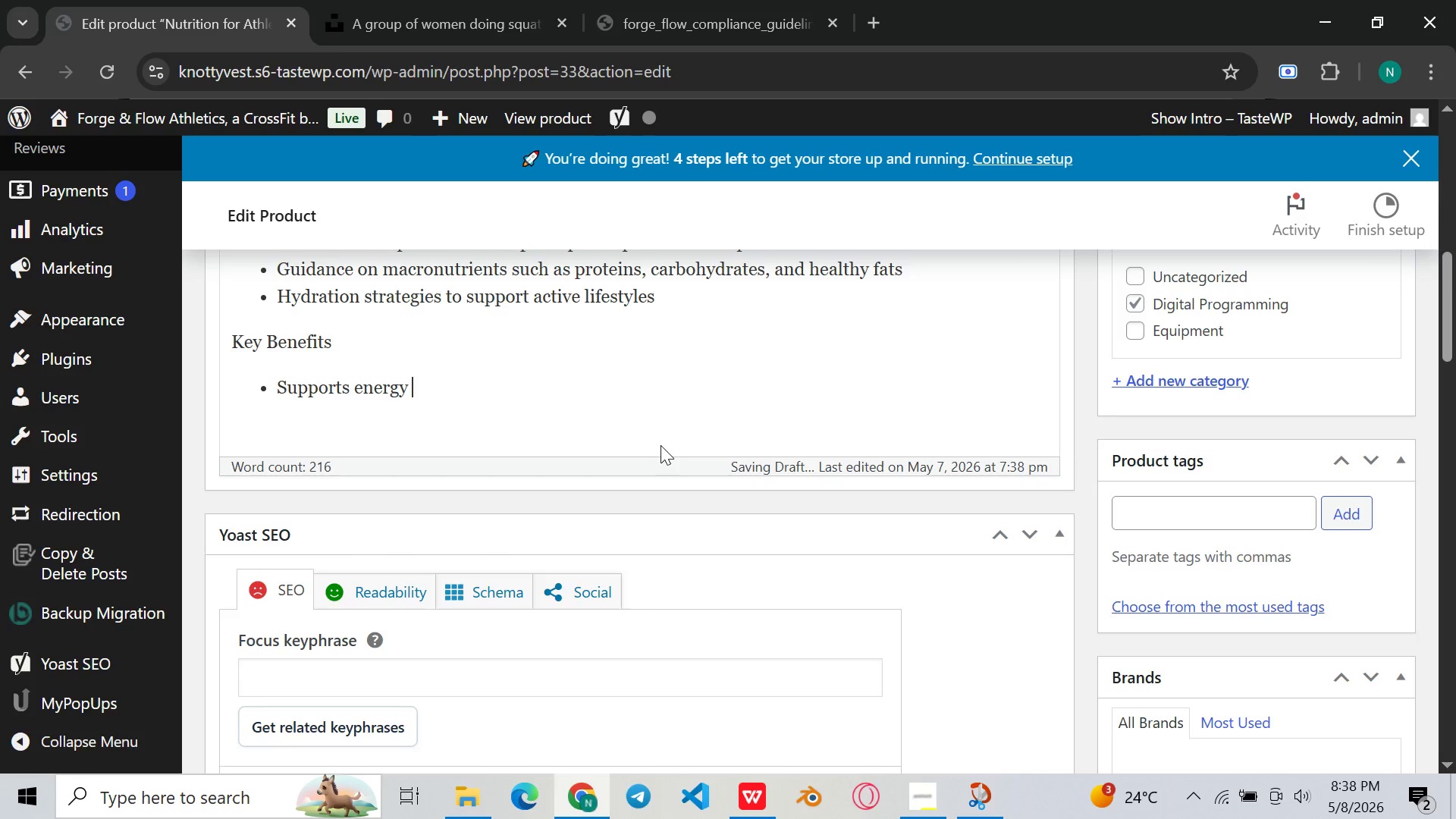 
type(management for training and workouts )
 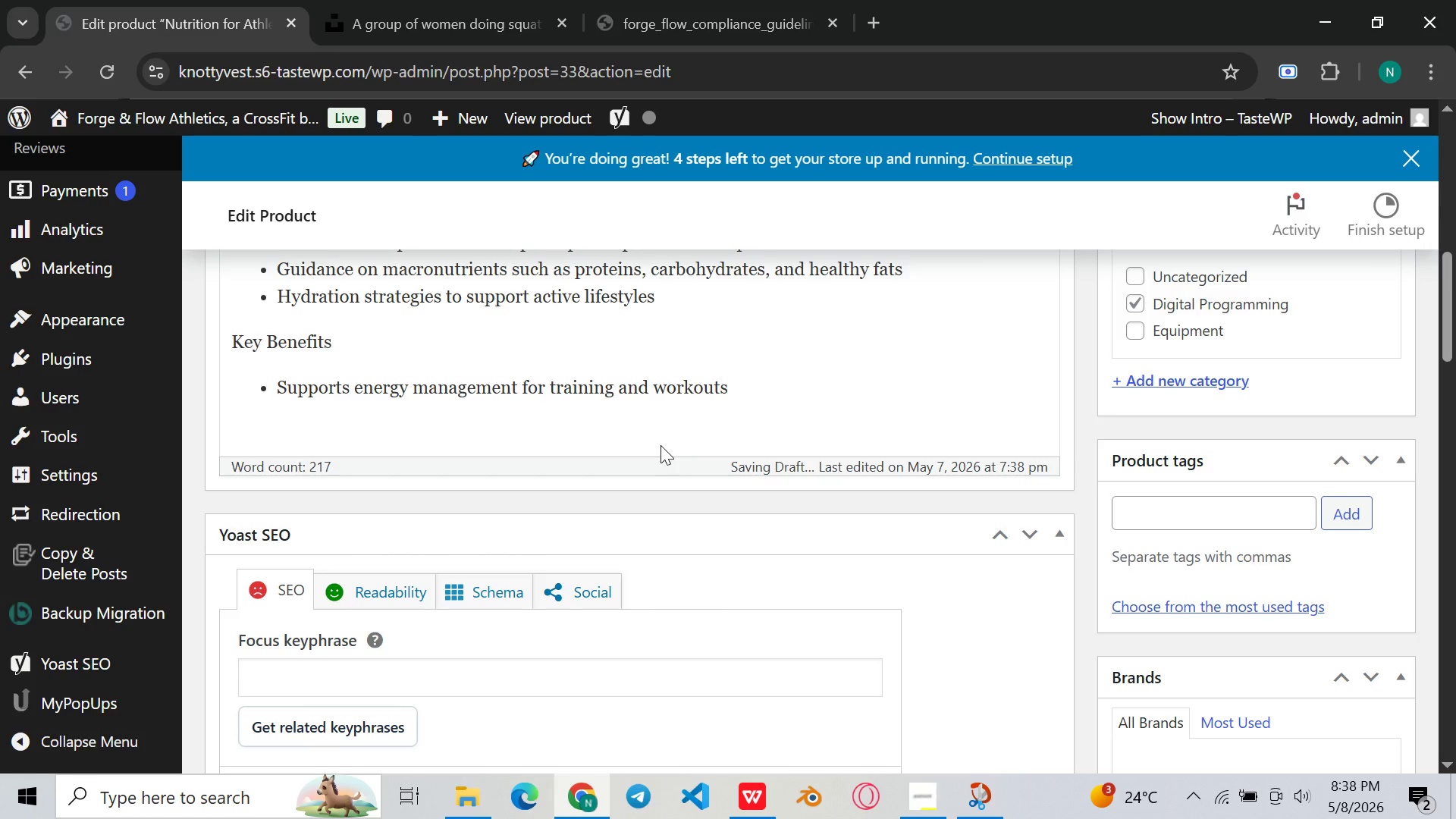 
key(Enter)
 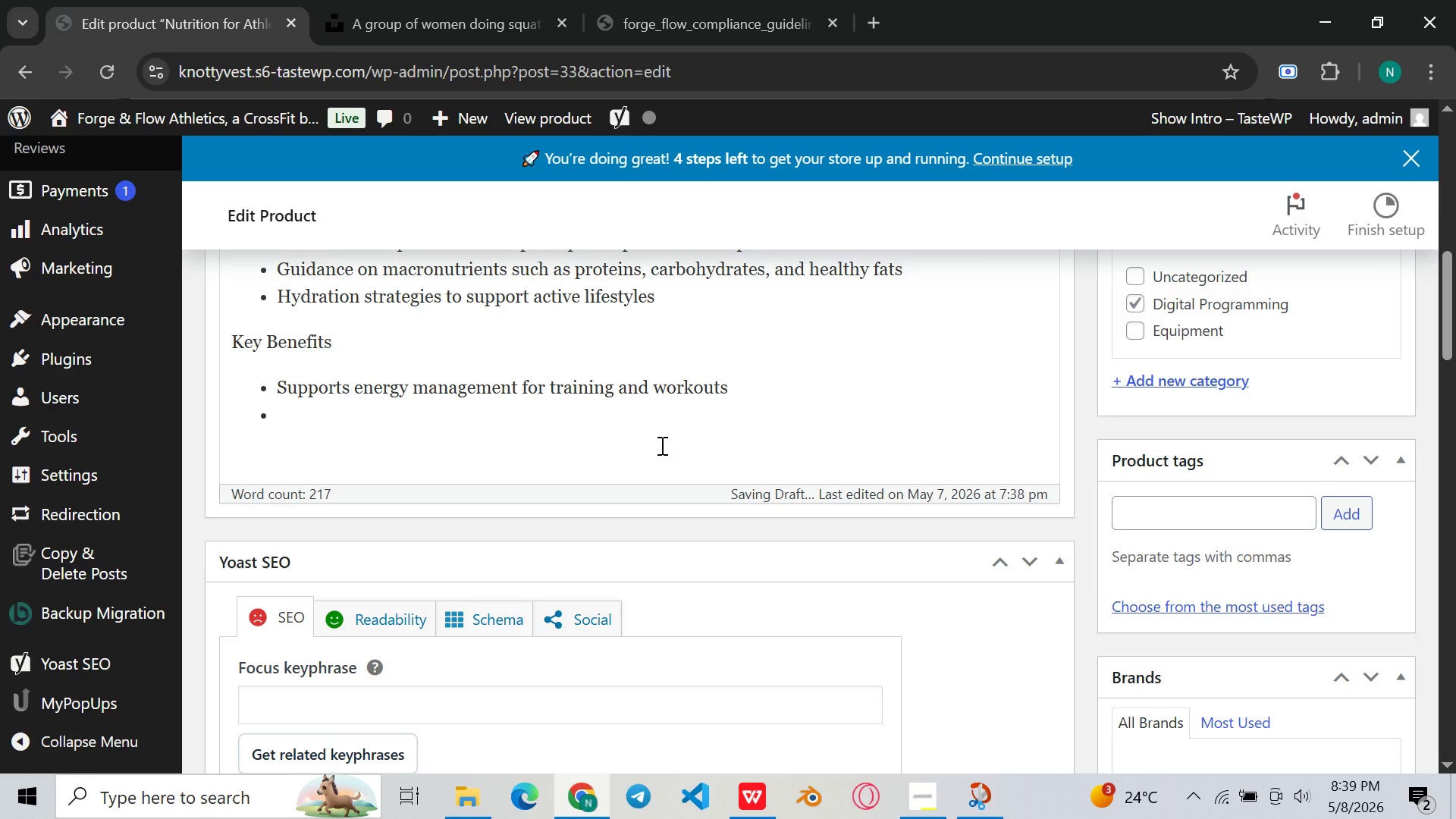 
type(Helps improve nutrional )
 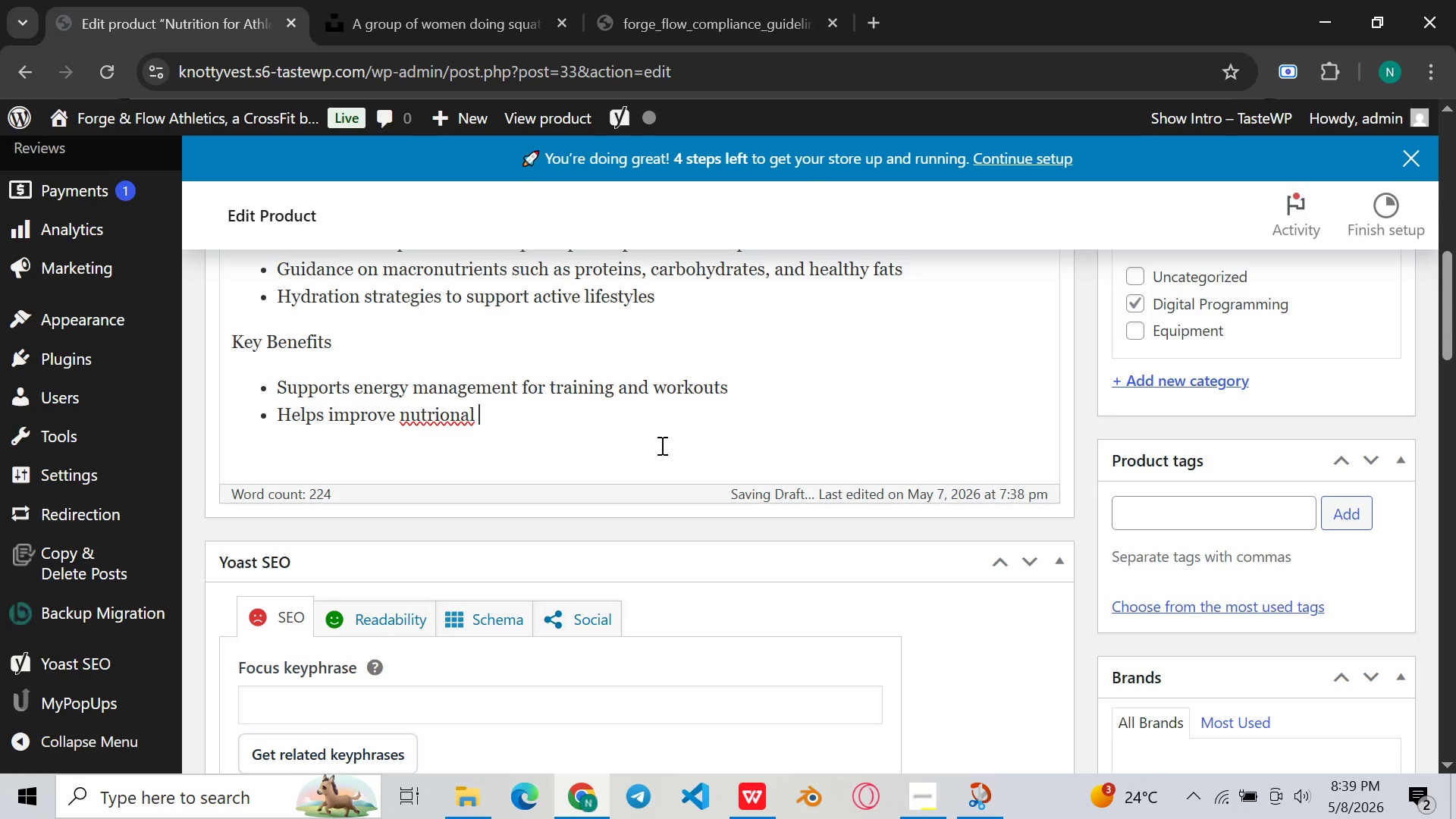 
type(awareness)
 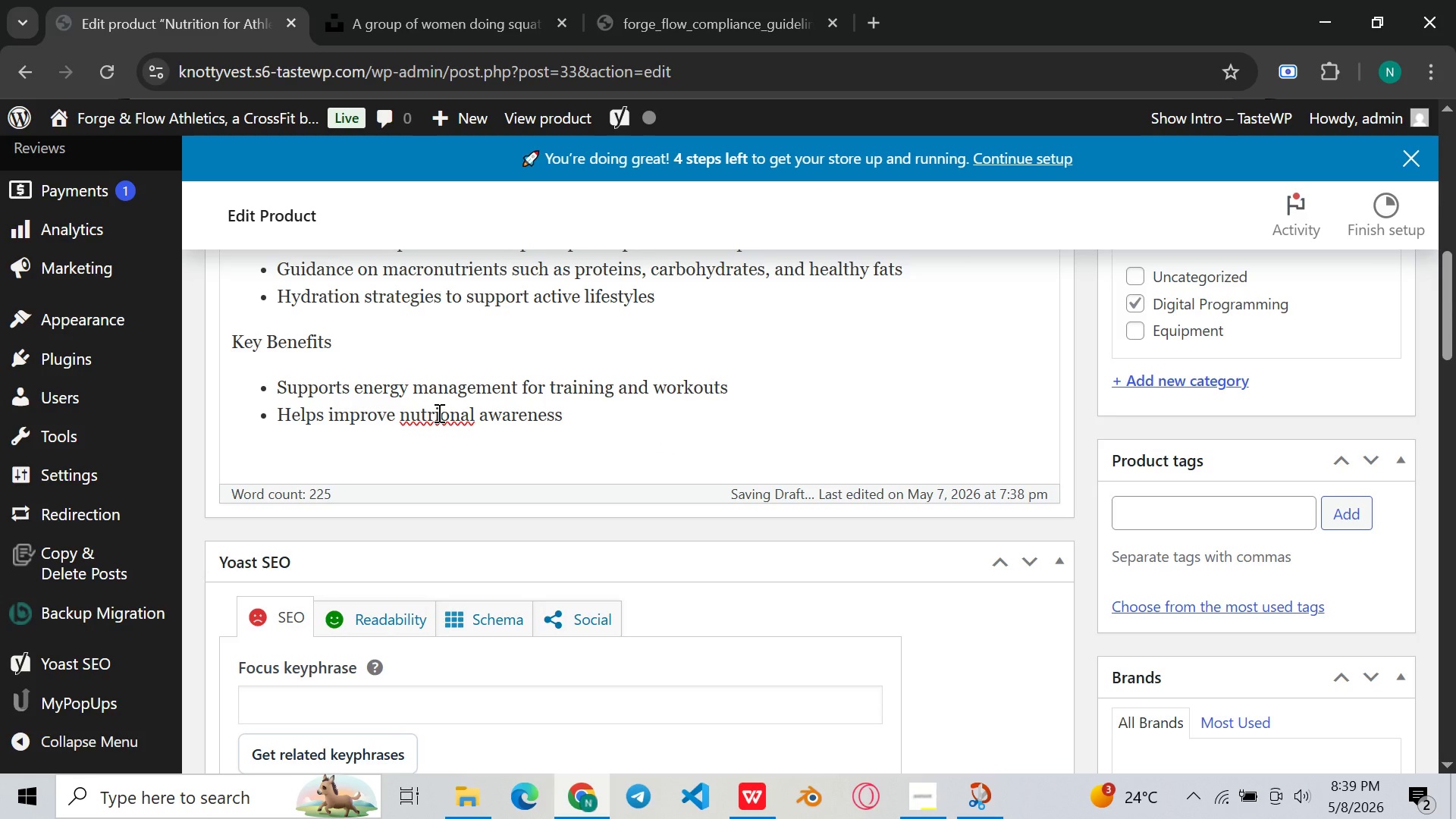 
left_click([442, 413])
 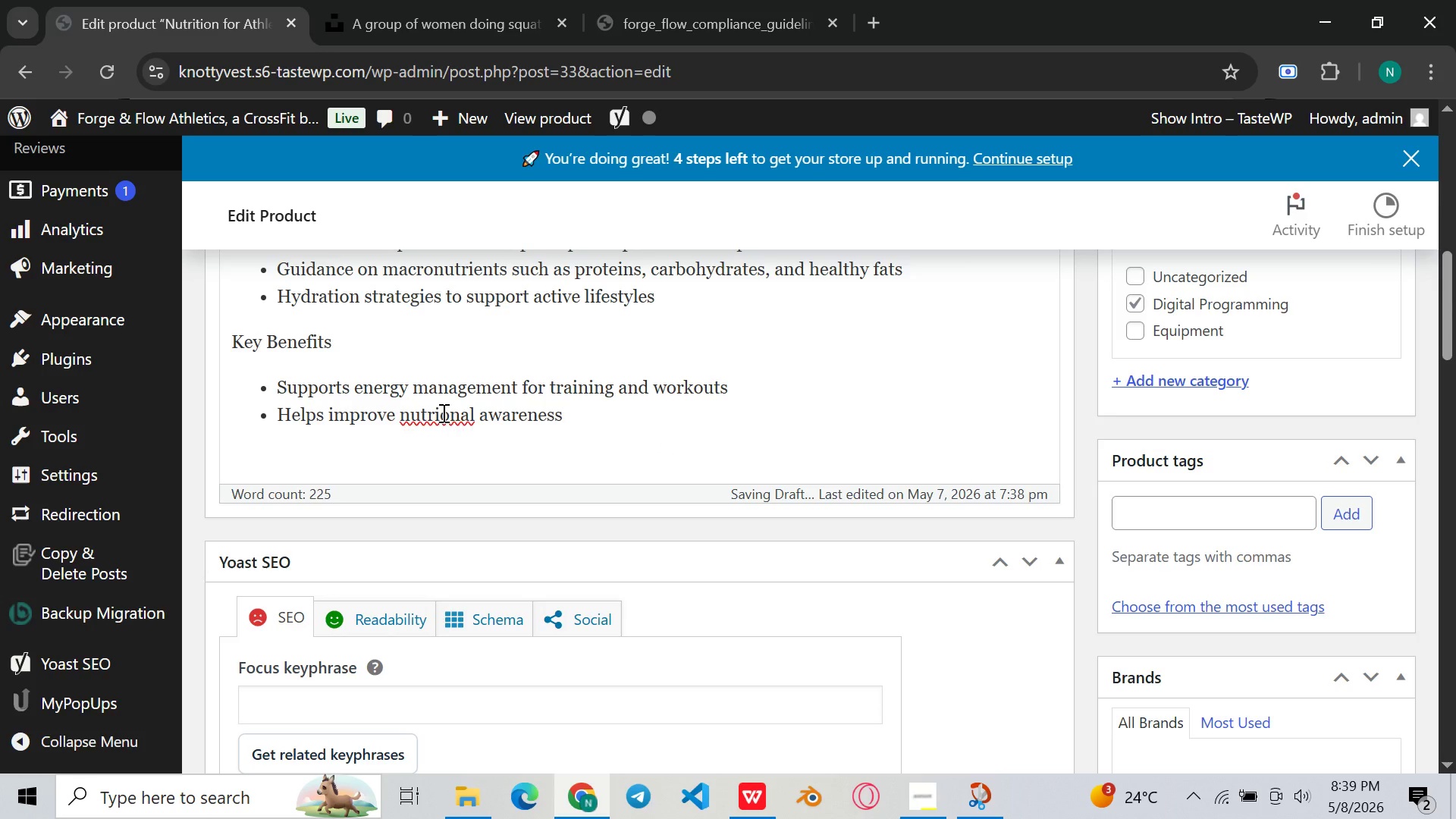 
type(ti)
 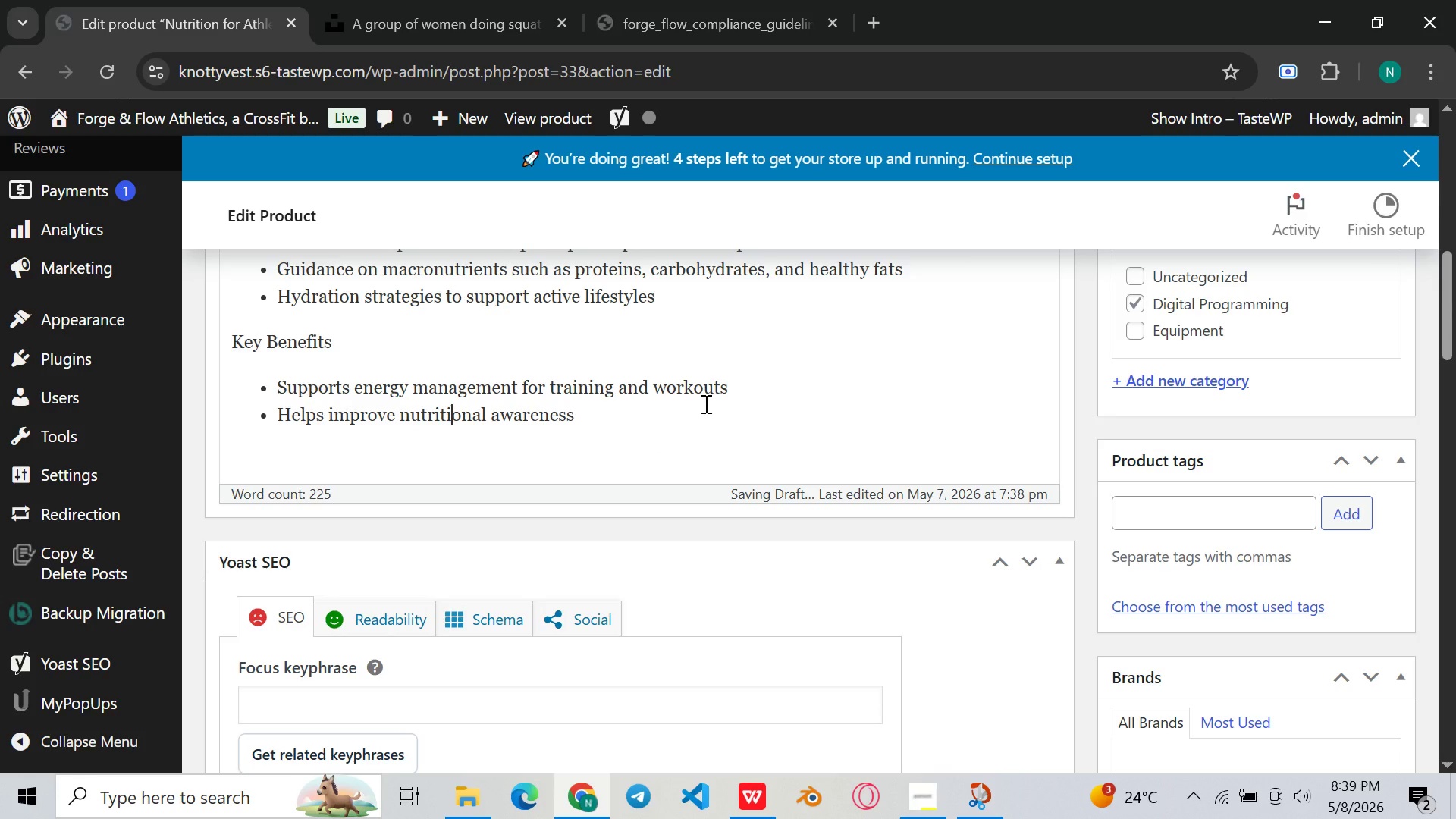 
left_click([670, 413])
 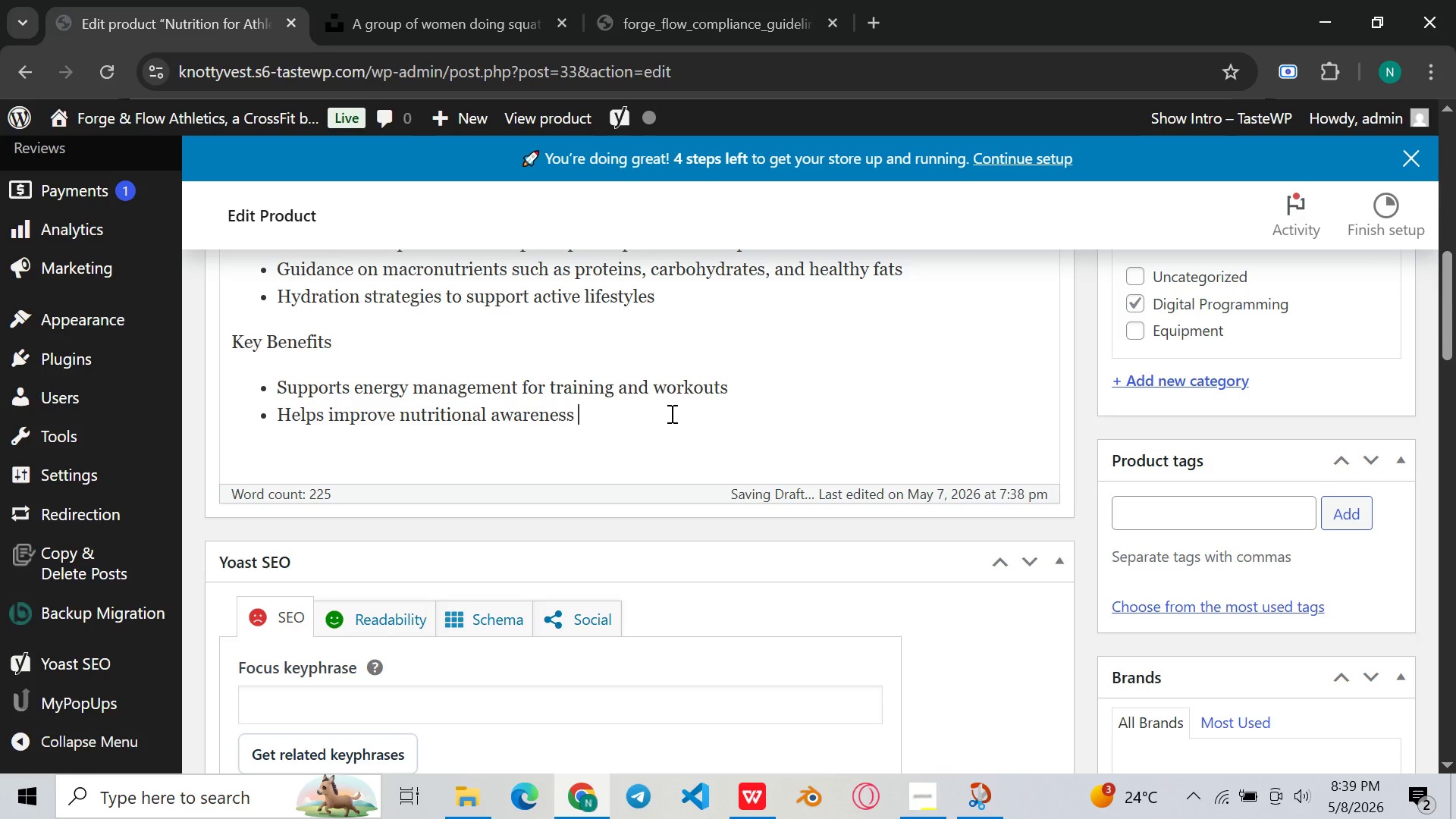 
key(Space)
 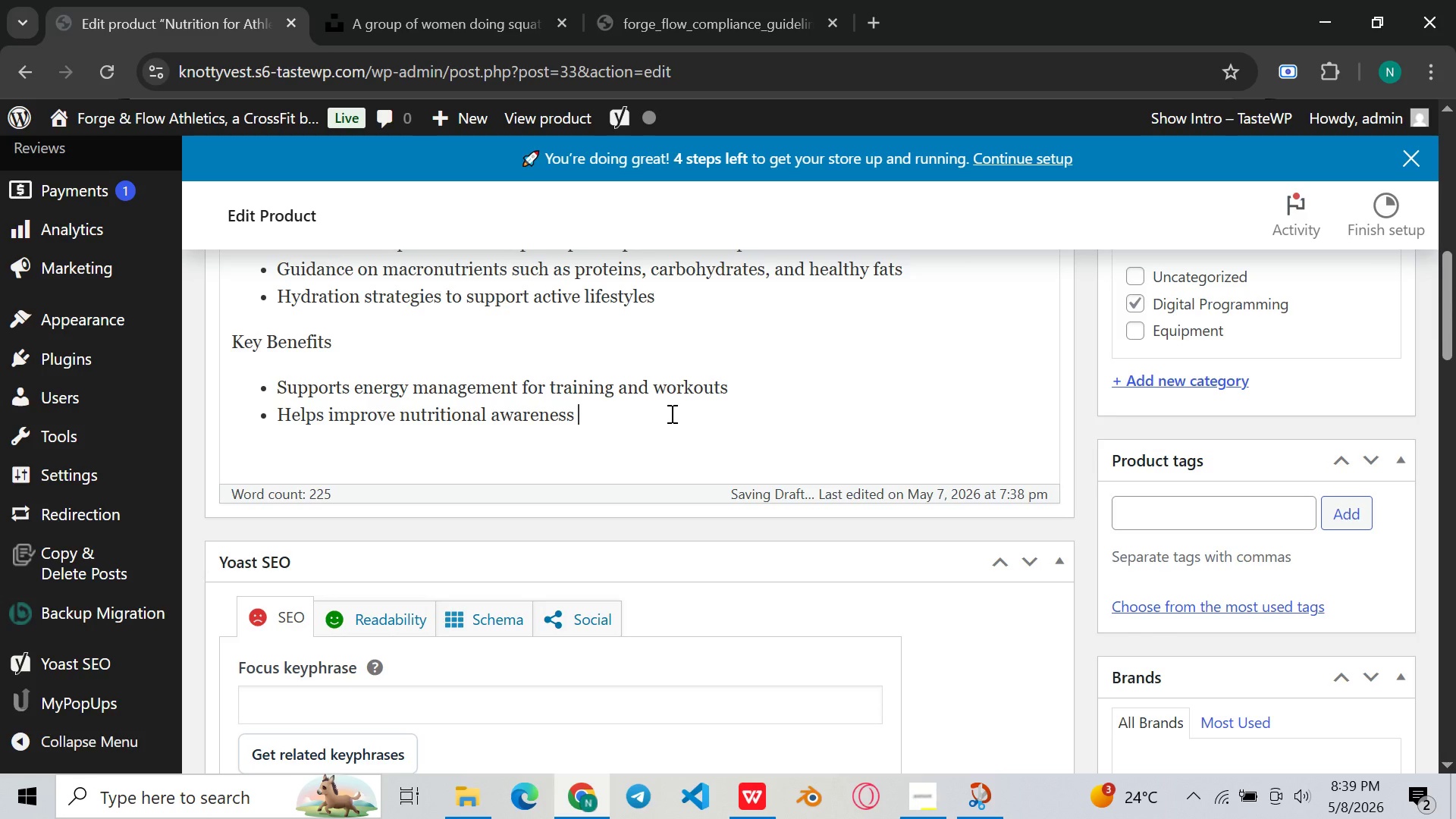 
wait(11.75)
 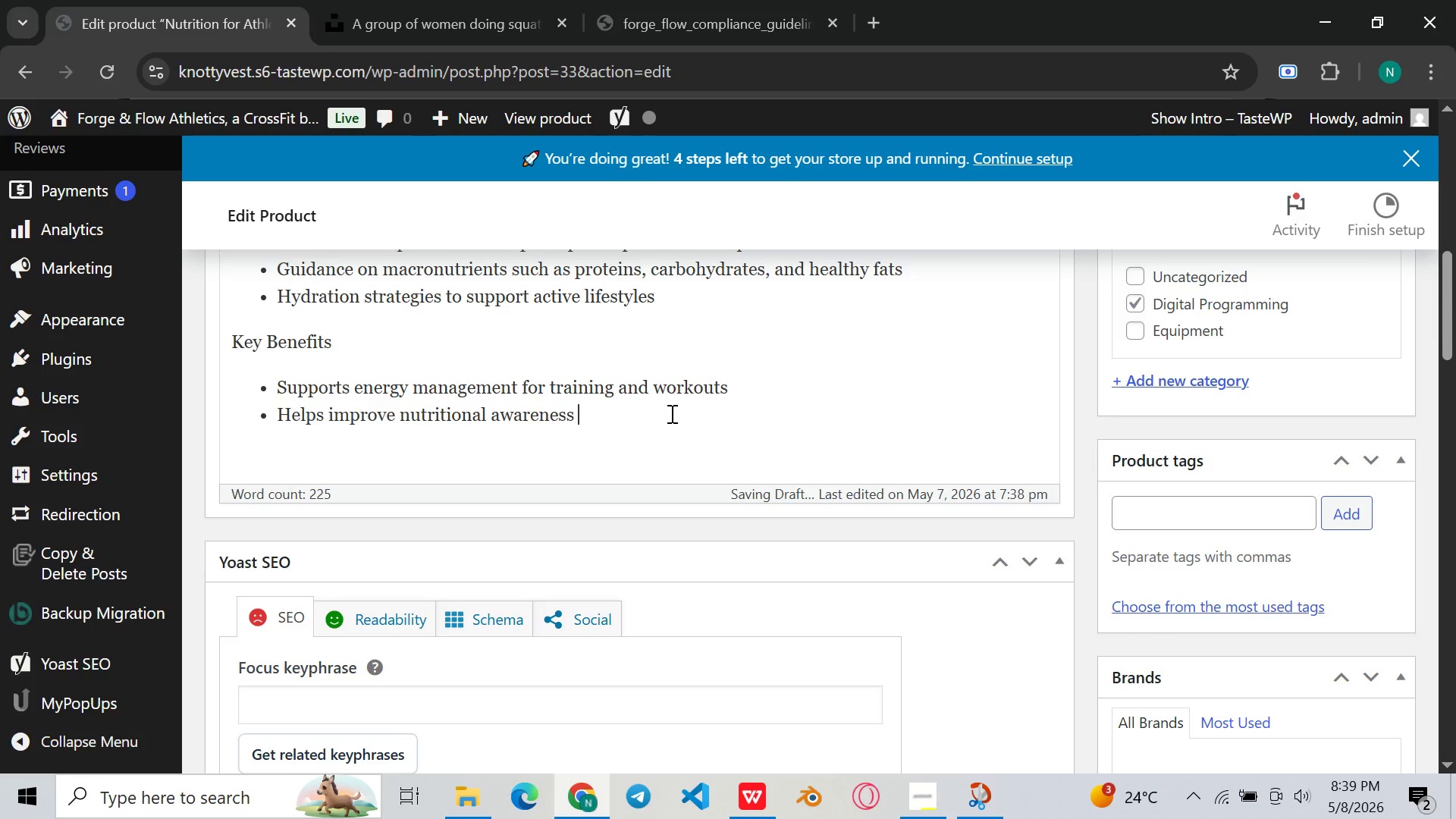 
type(and healthy eating habits)
 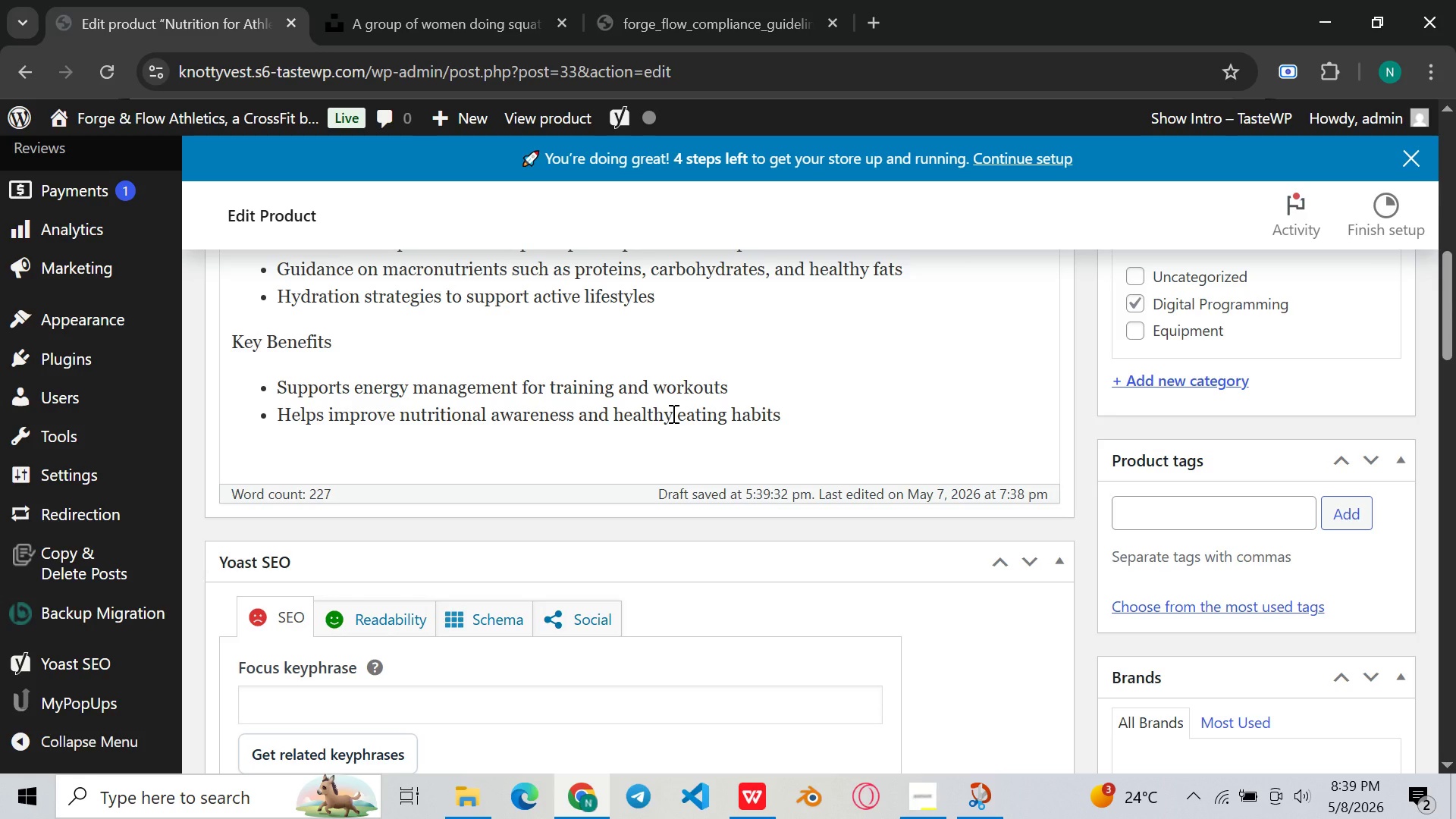 
key(Enter)
 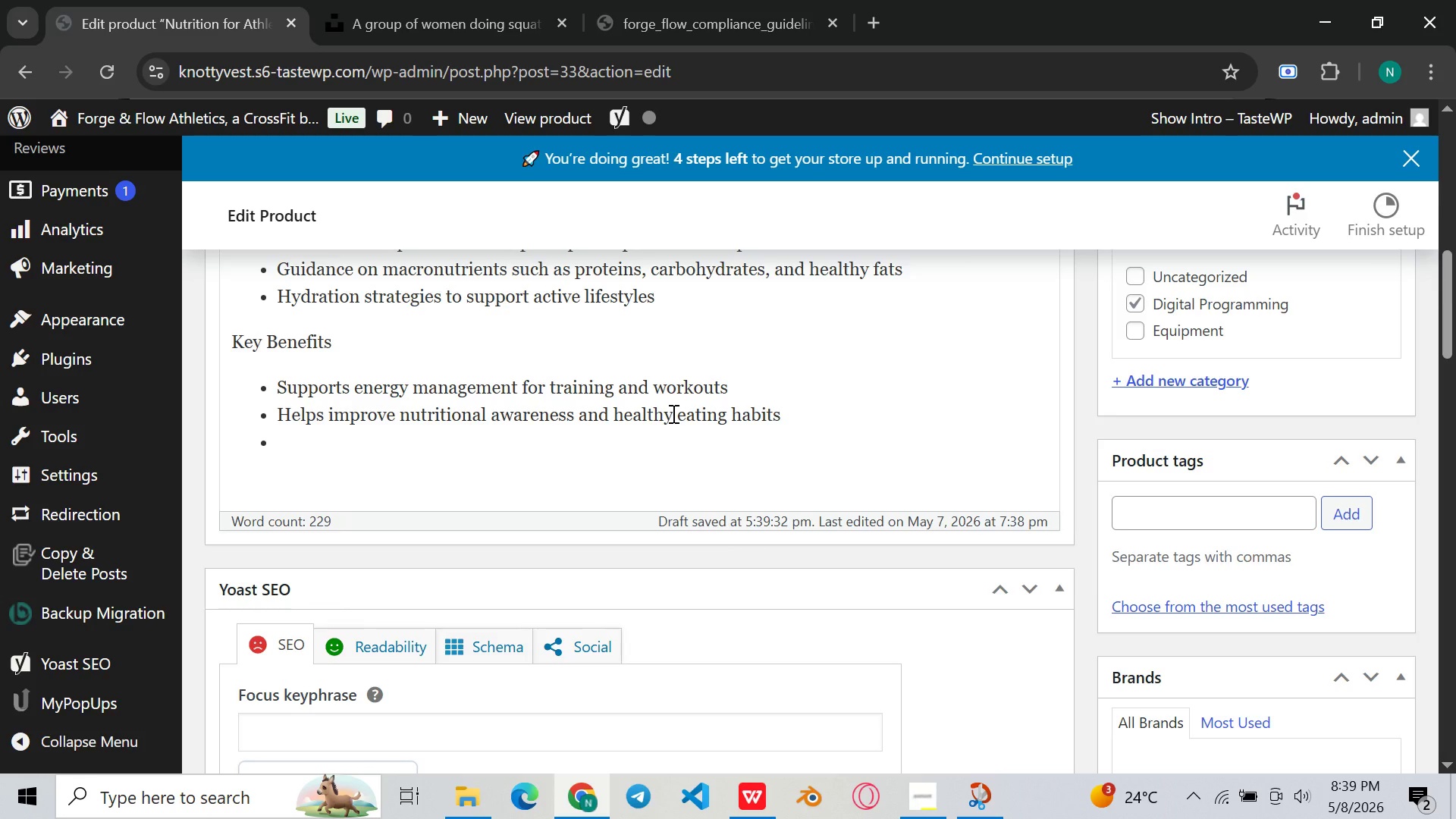 
type(Complements strength trainging and endurance)
 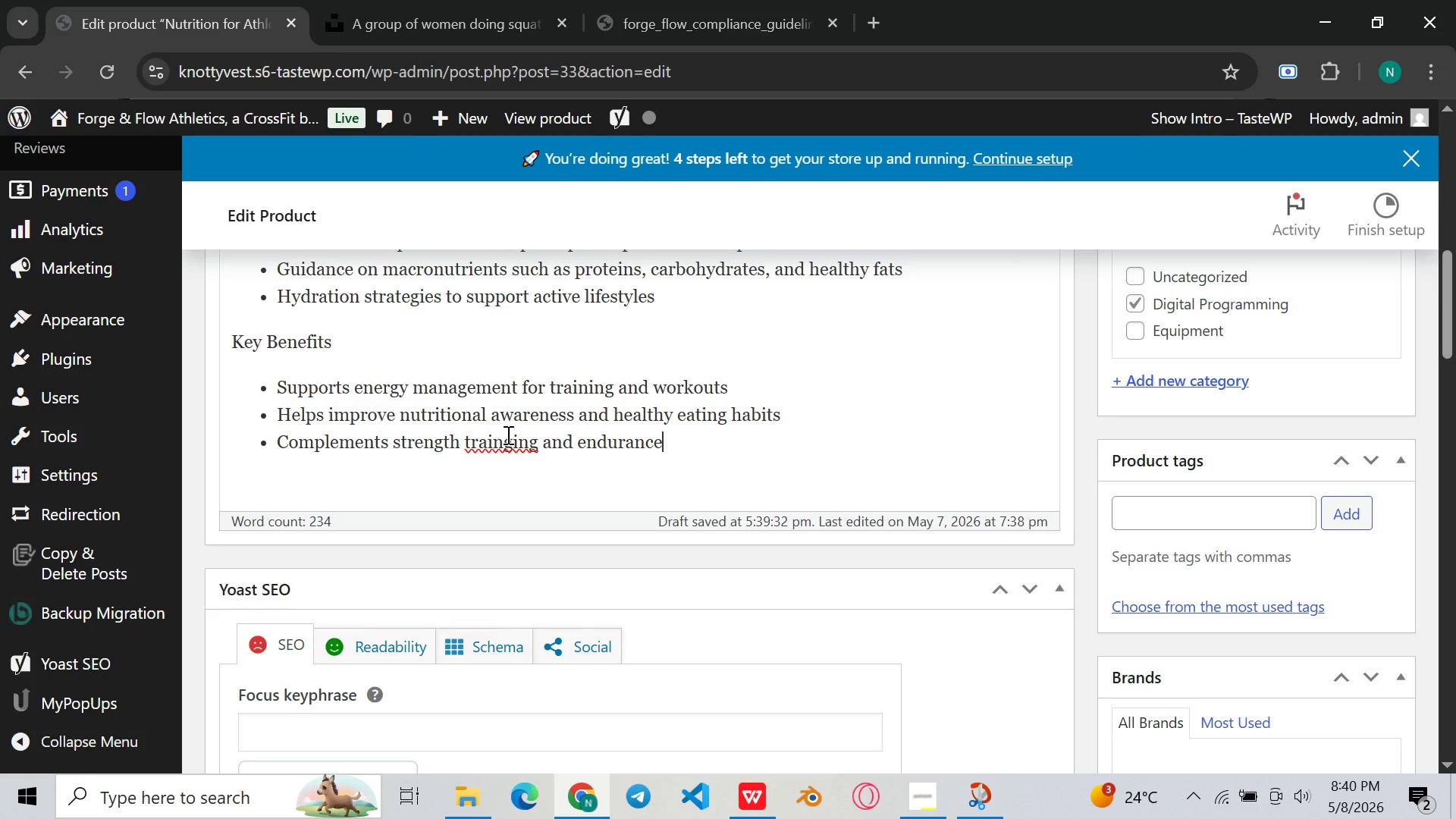 
left_click([508, 439])
 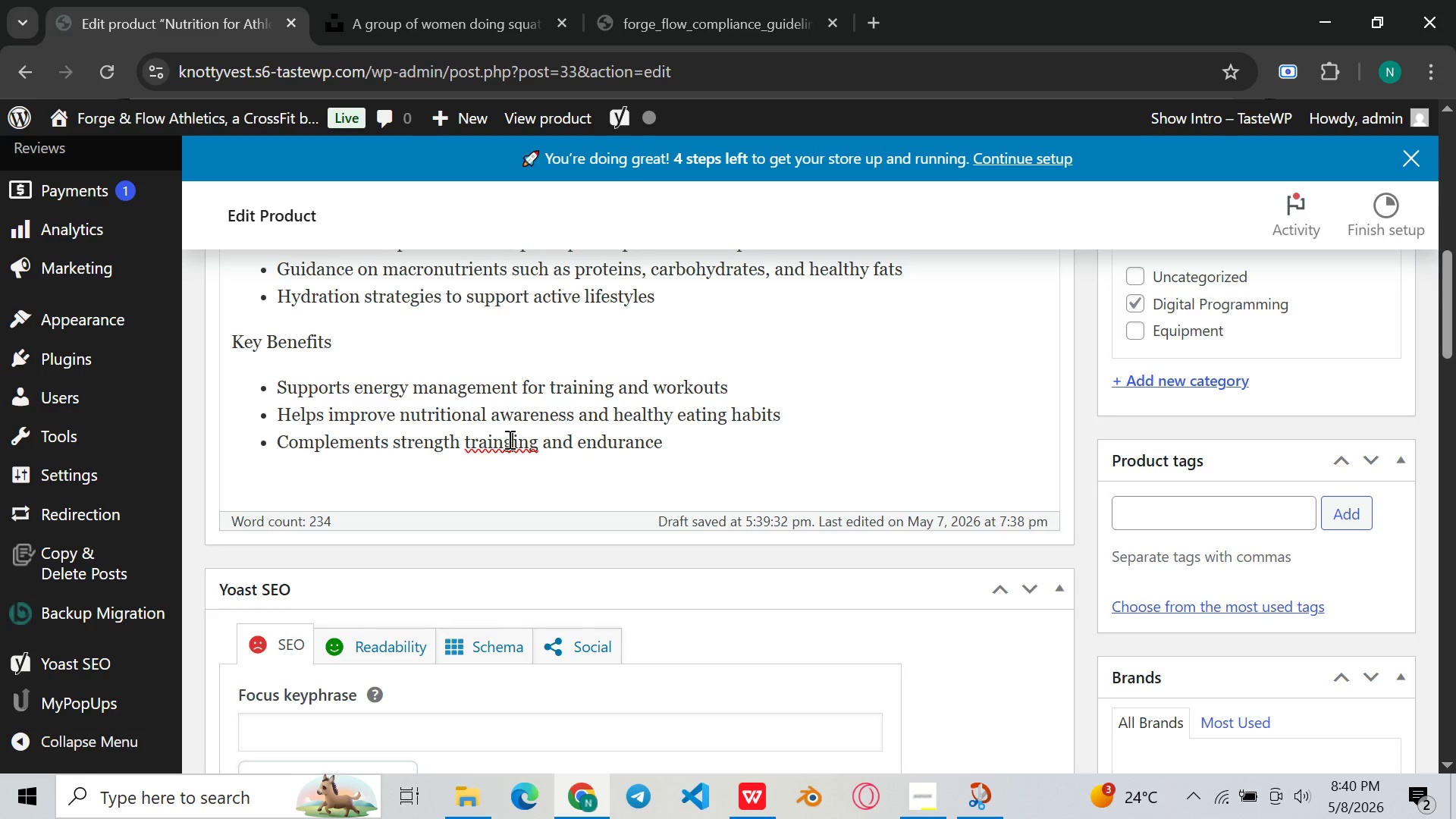 
key(ArrowRight)
 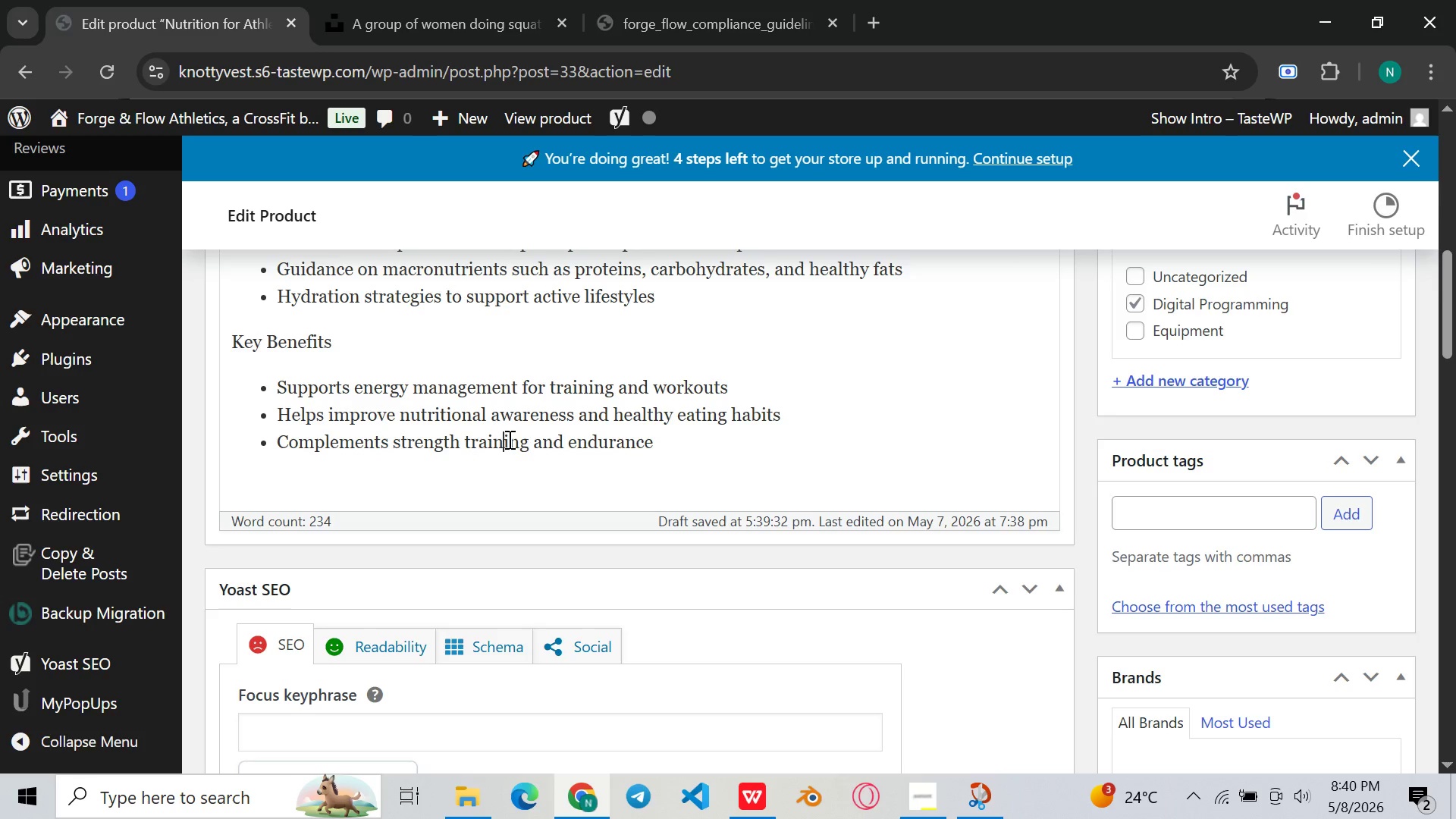 
key(Backspace)
 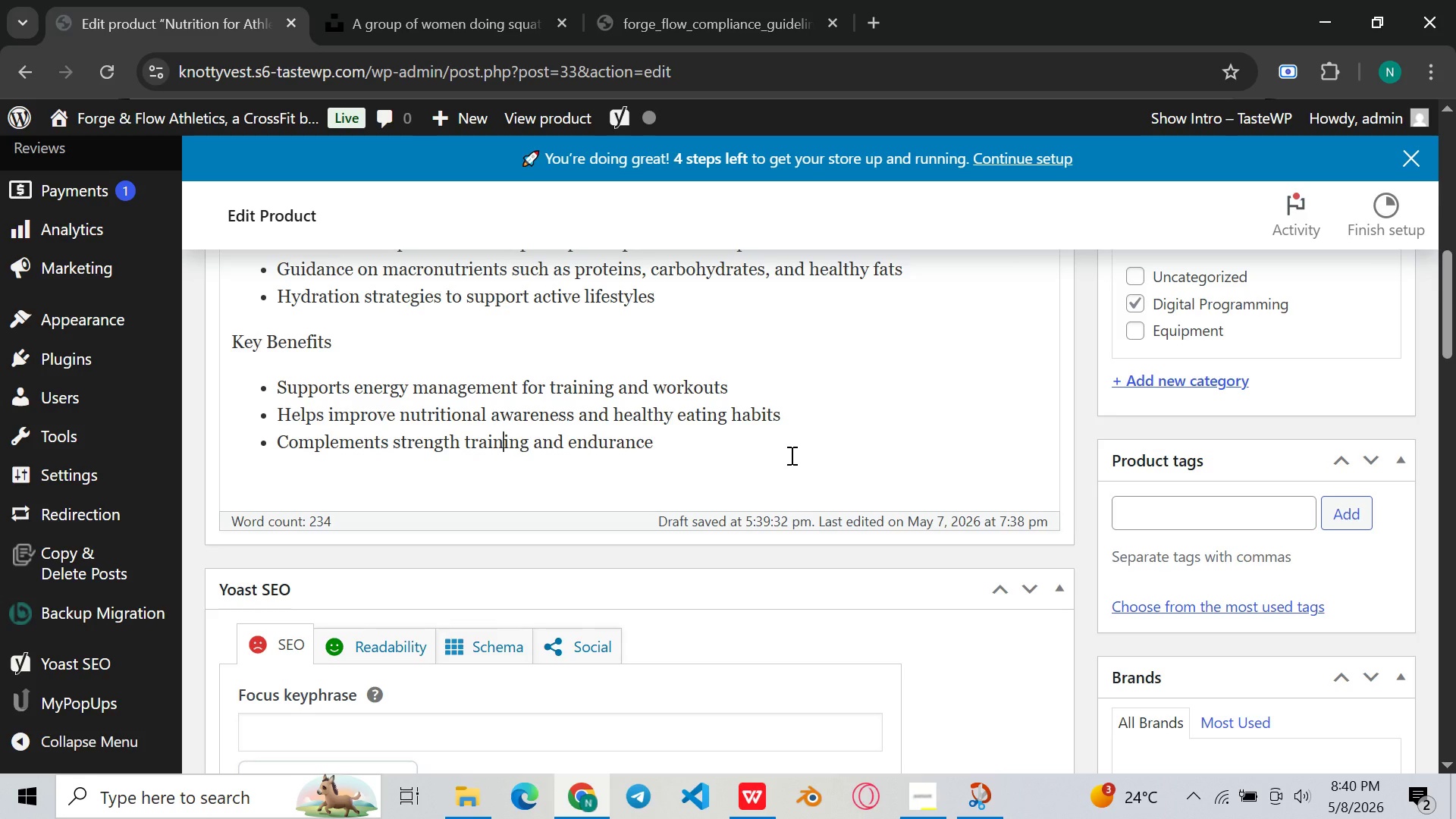 
left_click([790, 455])
 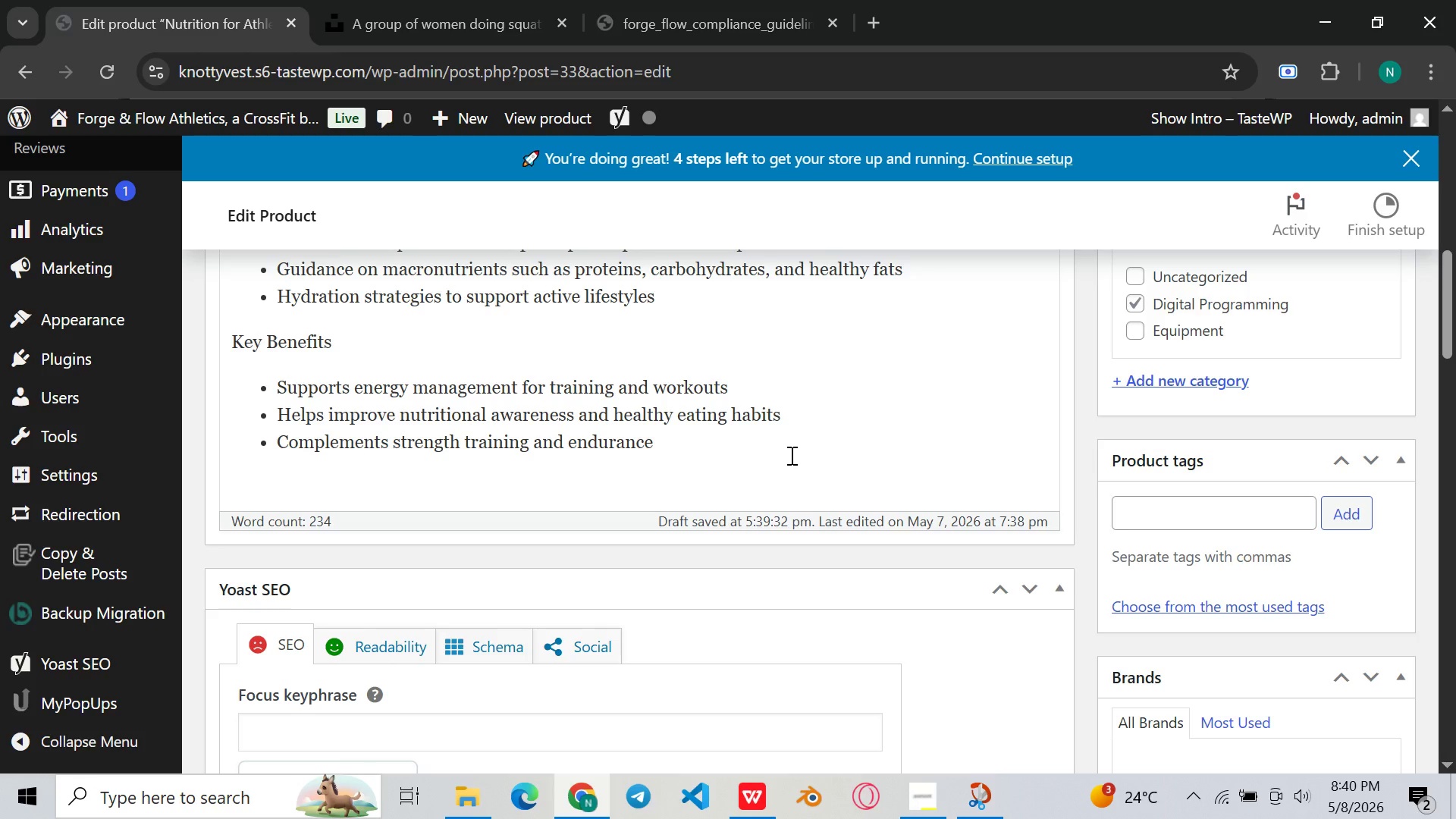 
type( proga)
key(Backspace)
type(rm)
key(Backspace)
type(ams )
 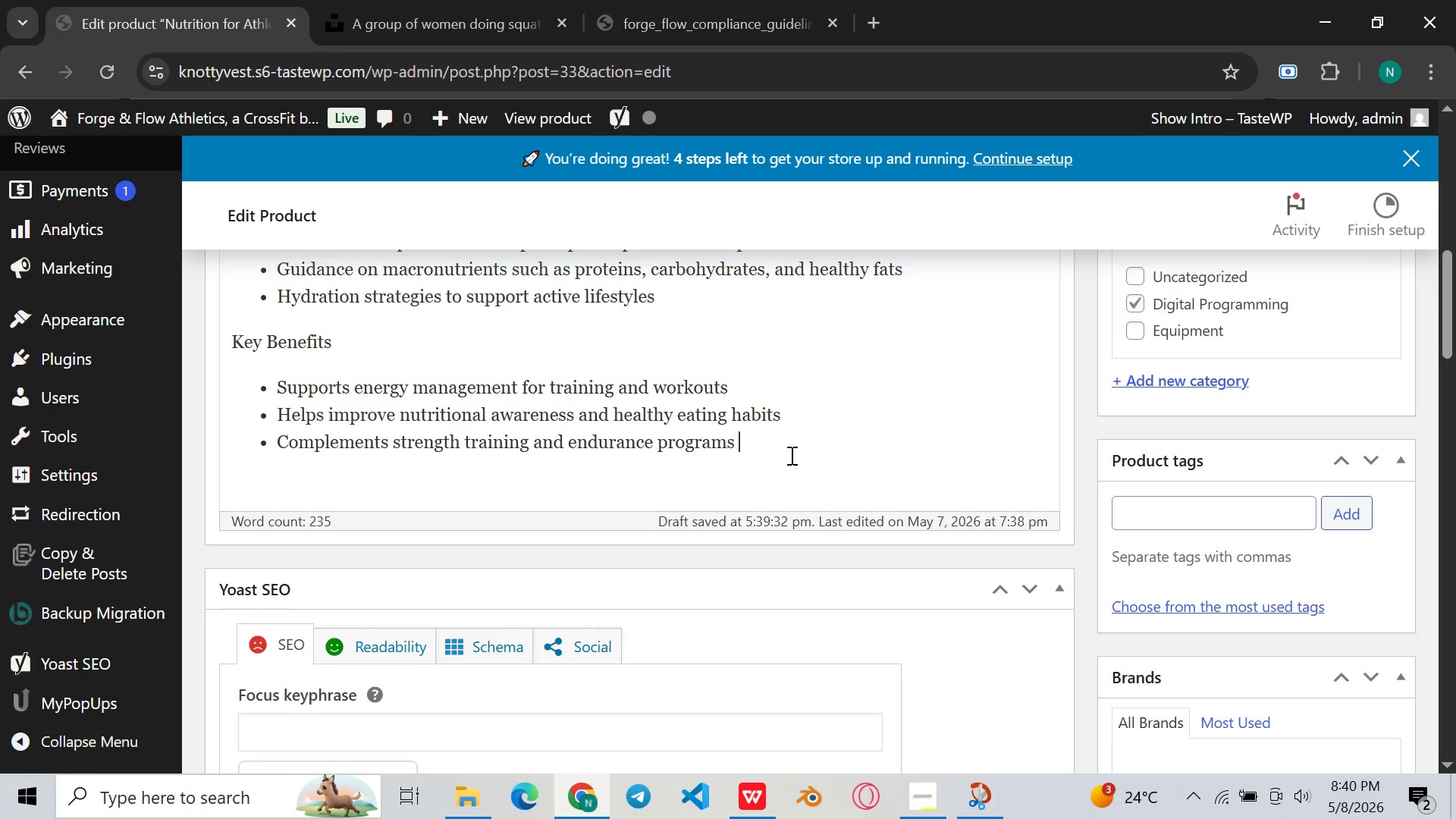 
key(Enter)
 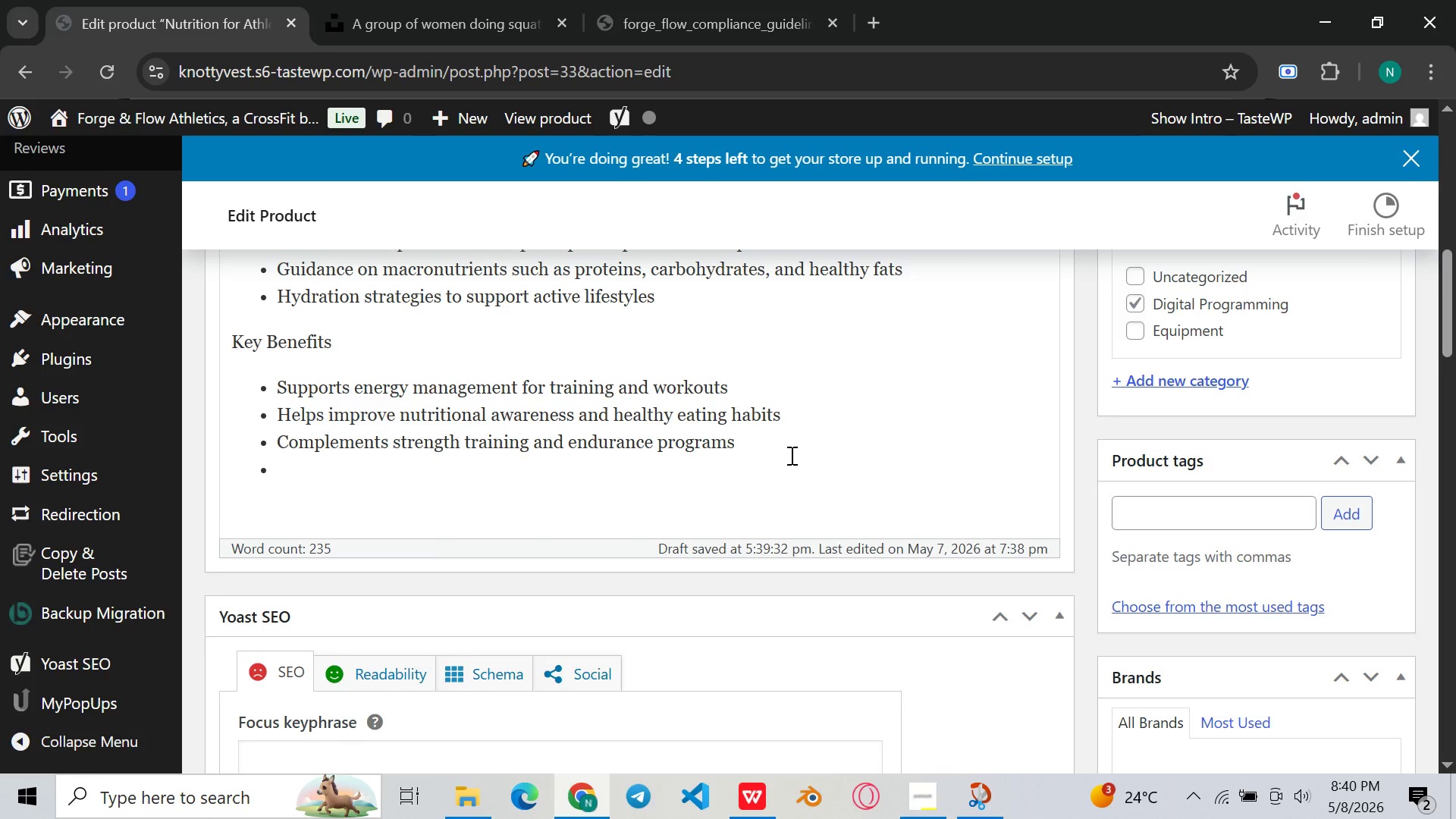 
key(Enter)
 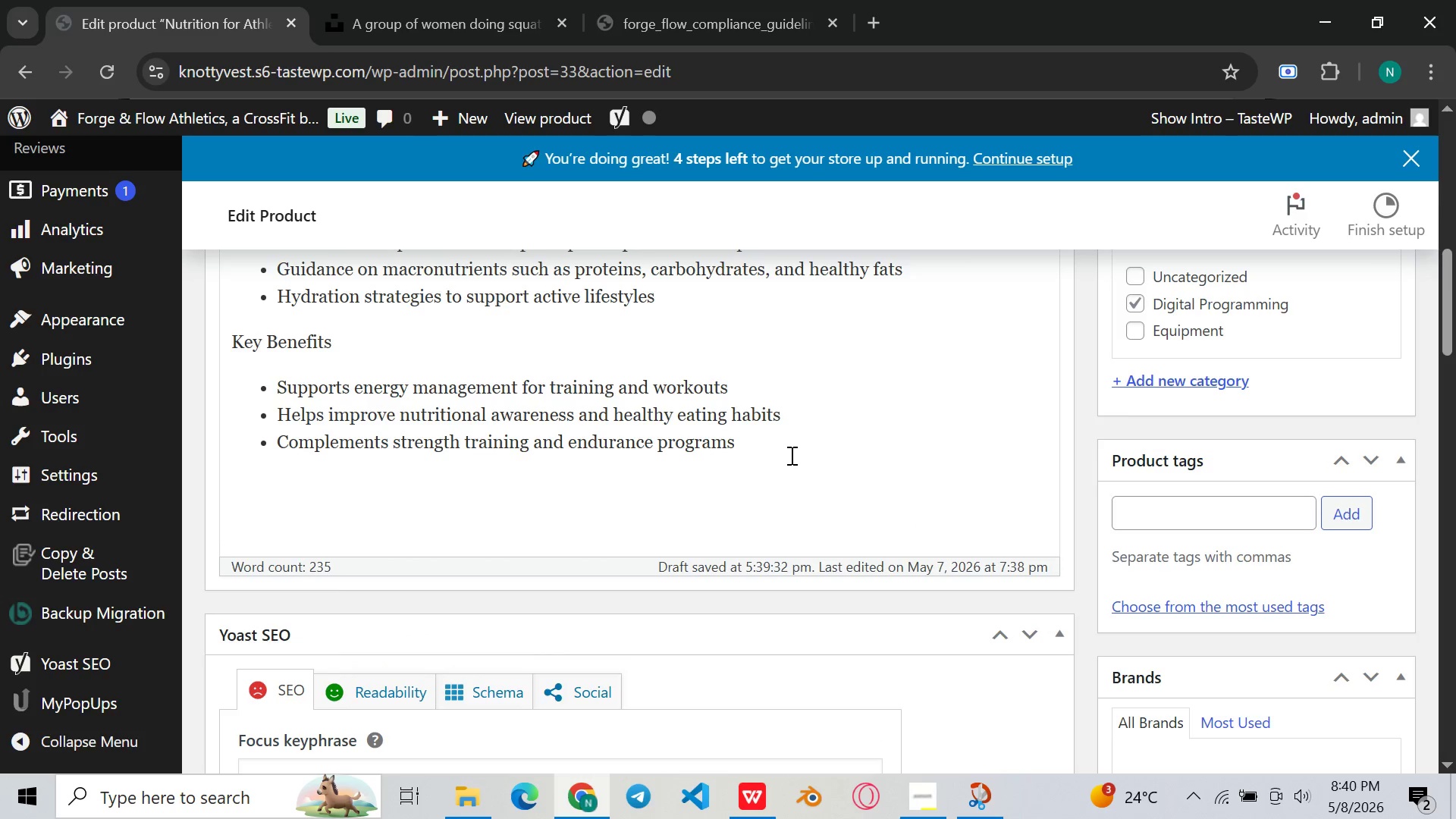 
type(Ideal For )
 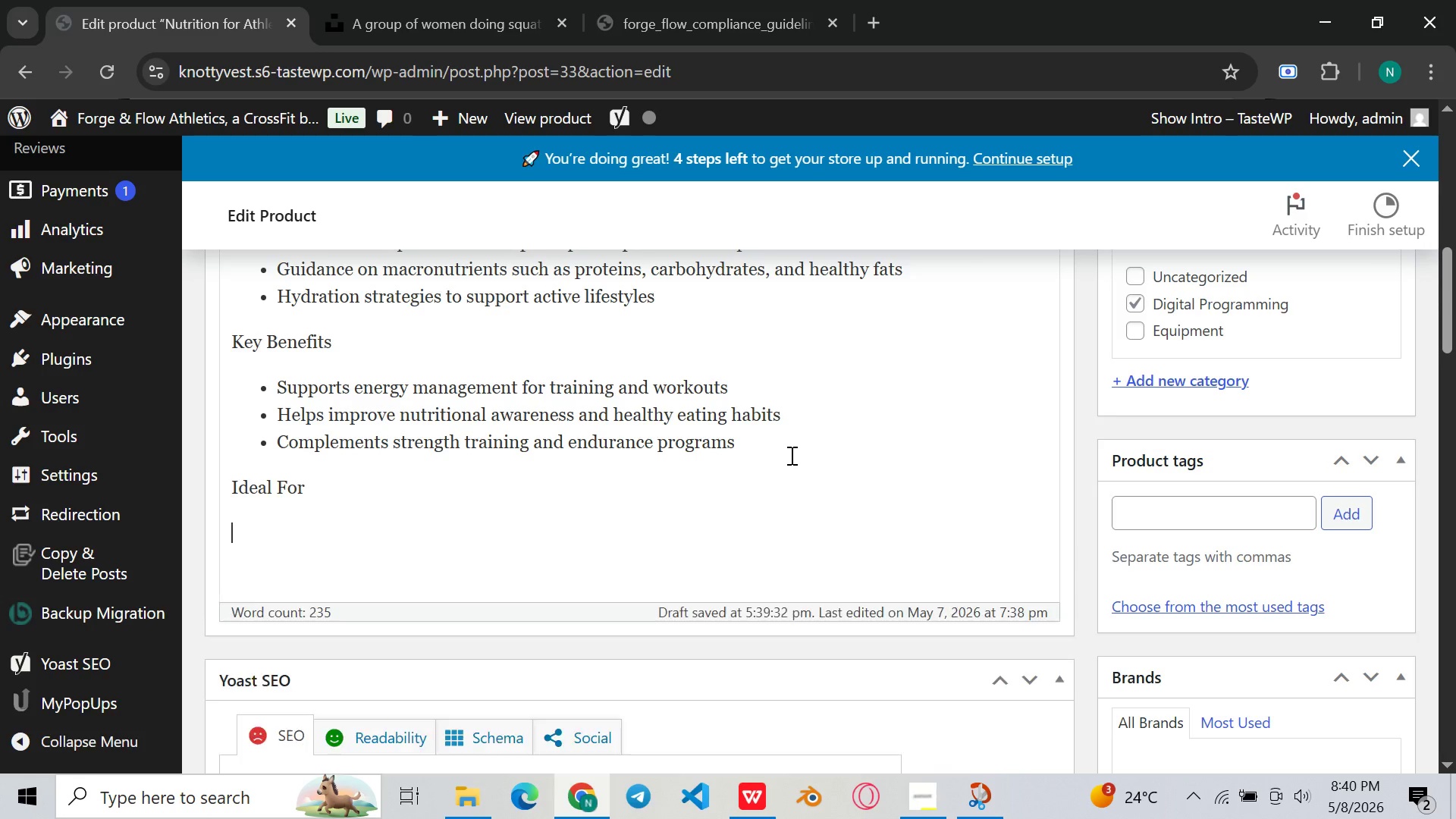 
key(Enter)
 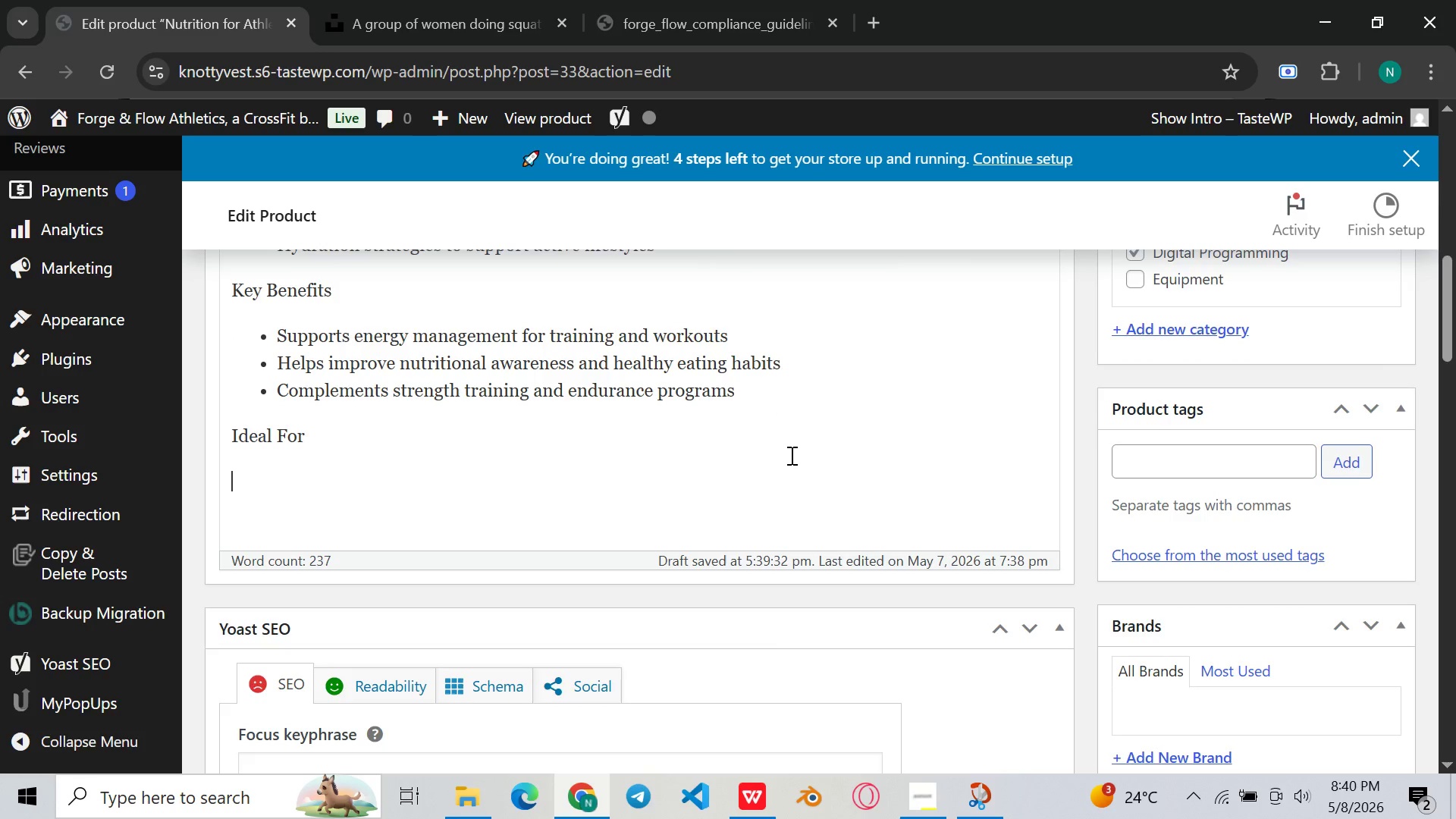 
key(Shift+ShiftLeft)
 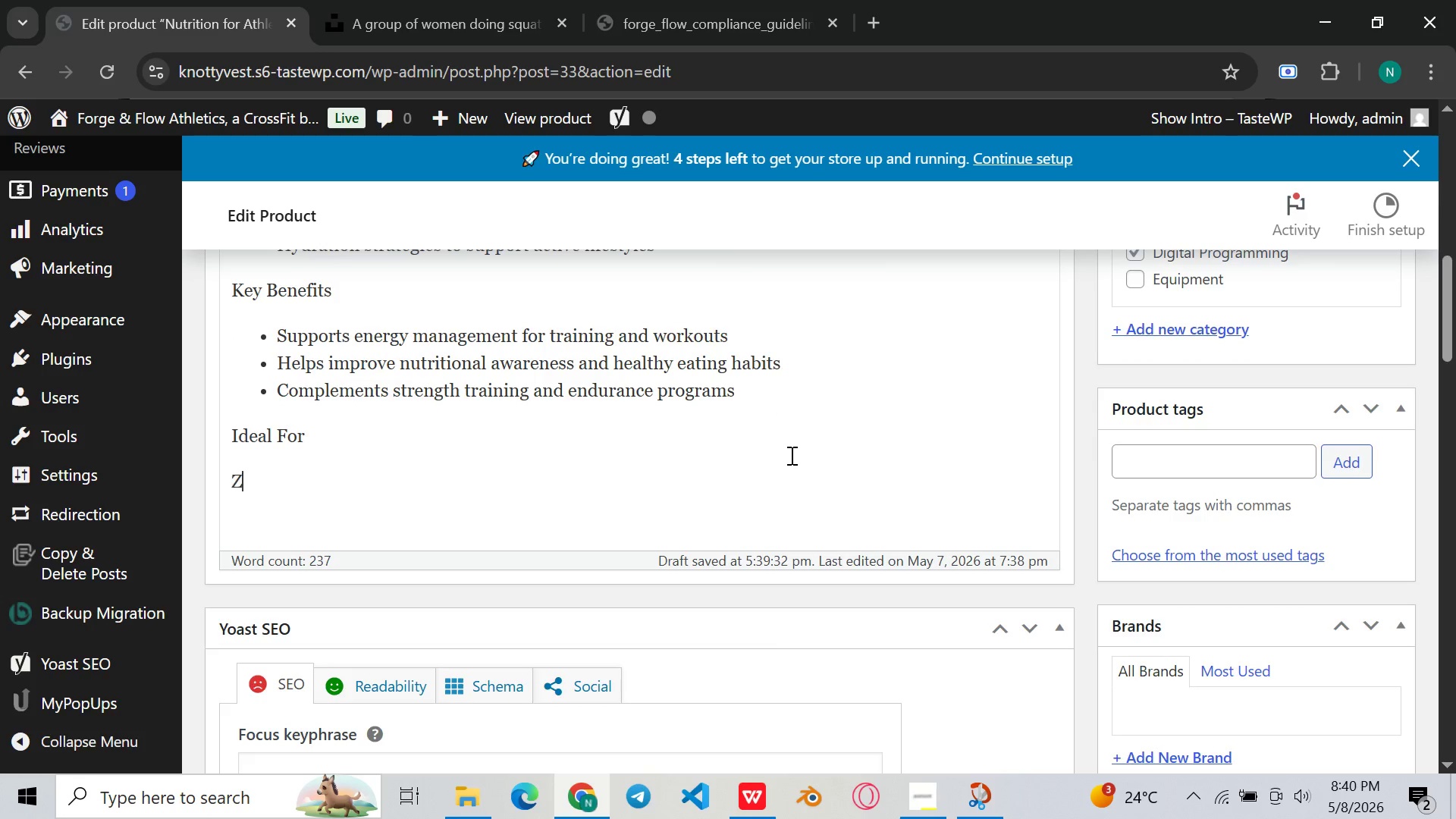 
key(Shift+Z)
 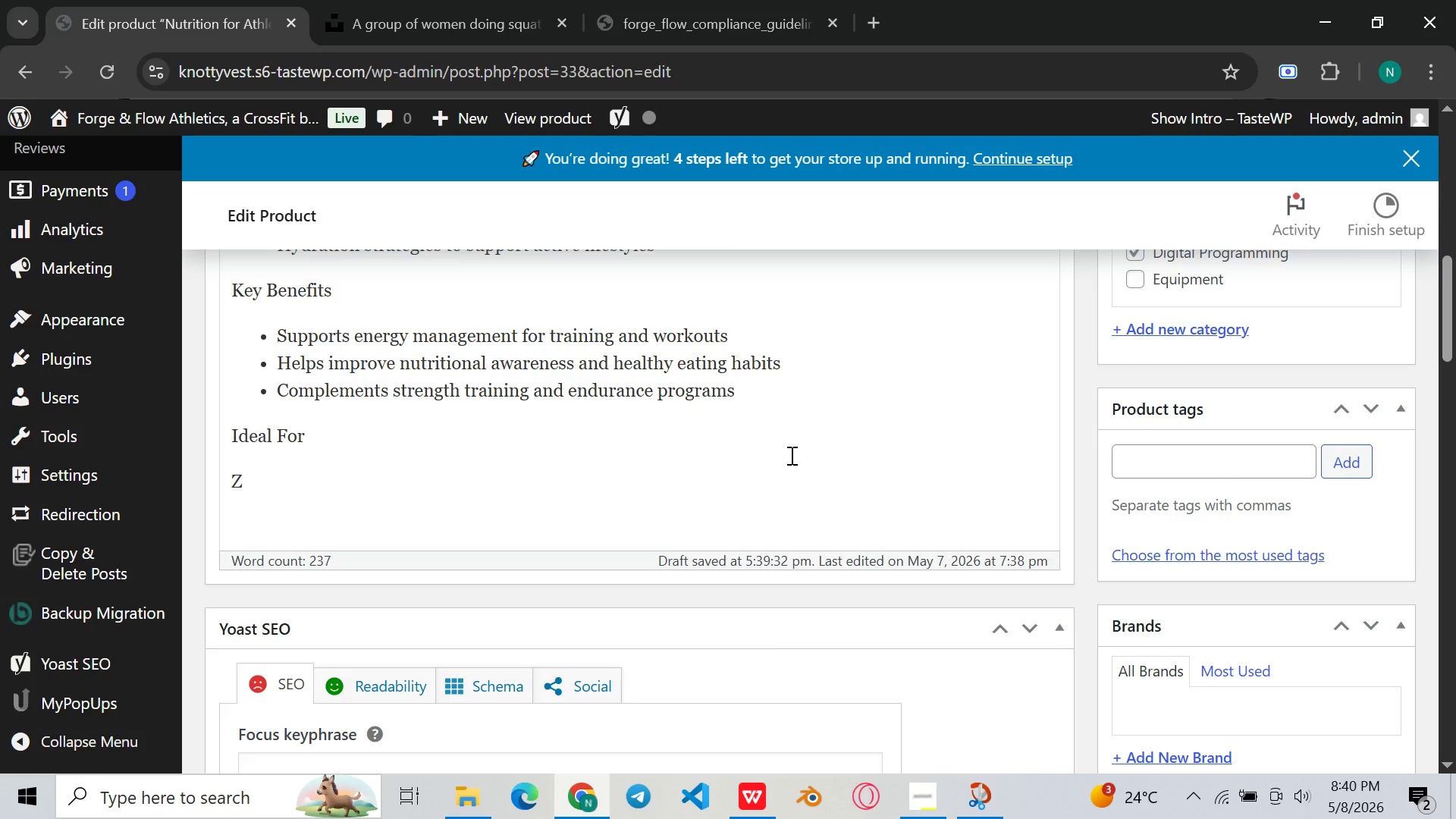 
key(Backspace)
 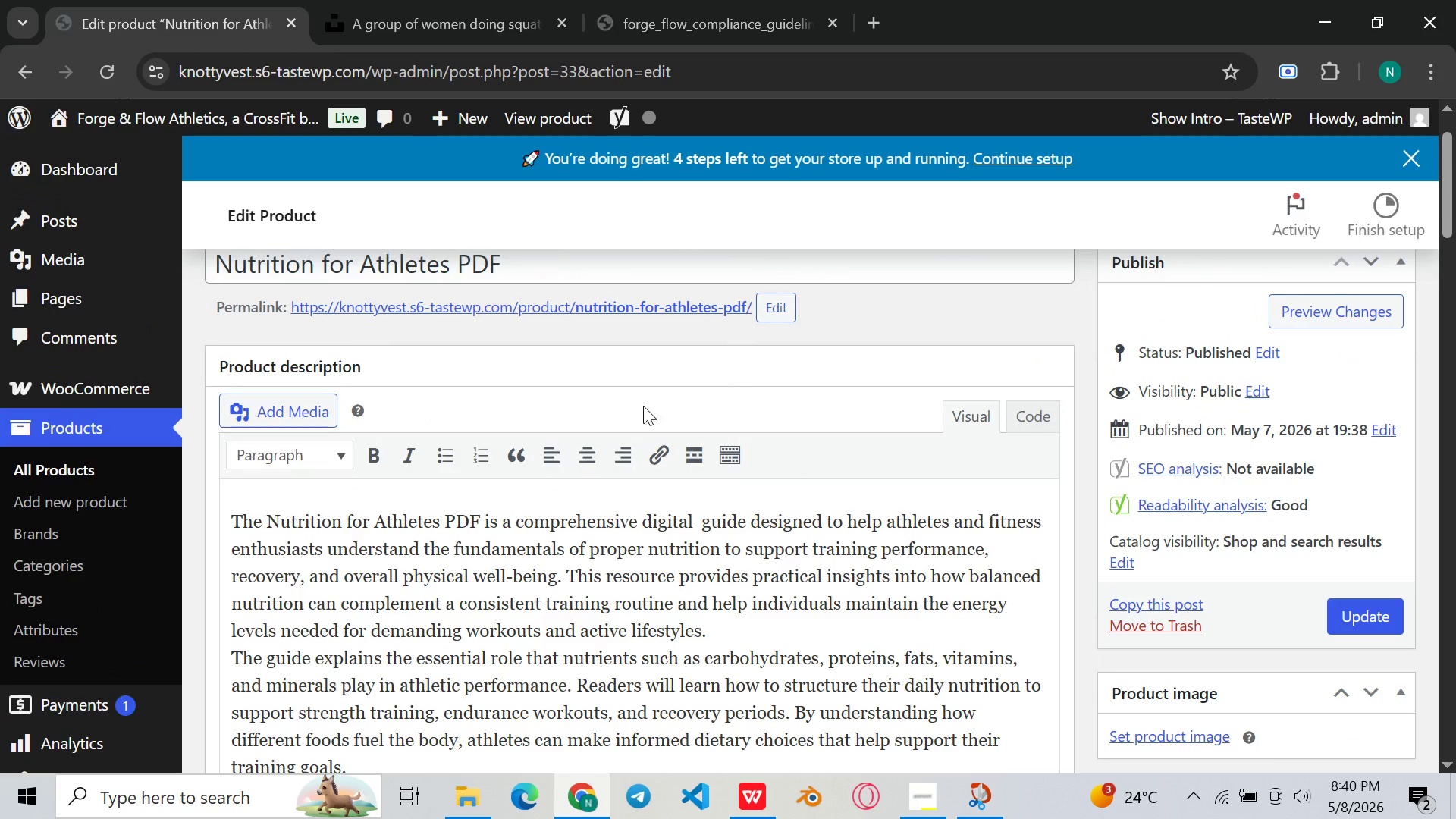 
left_click([438, 456])
 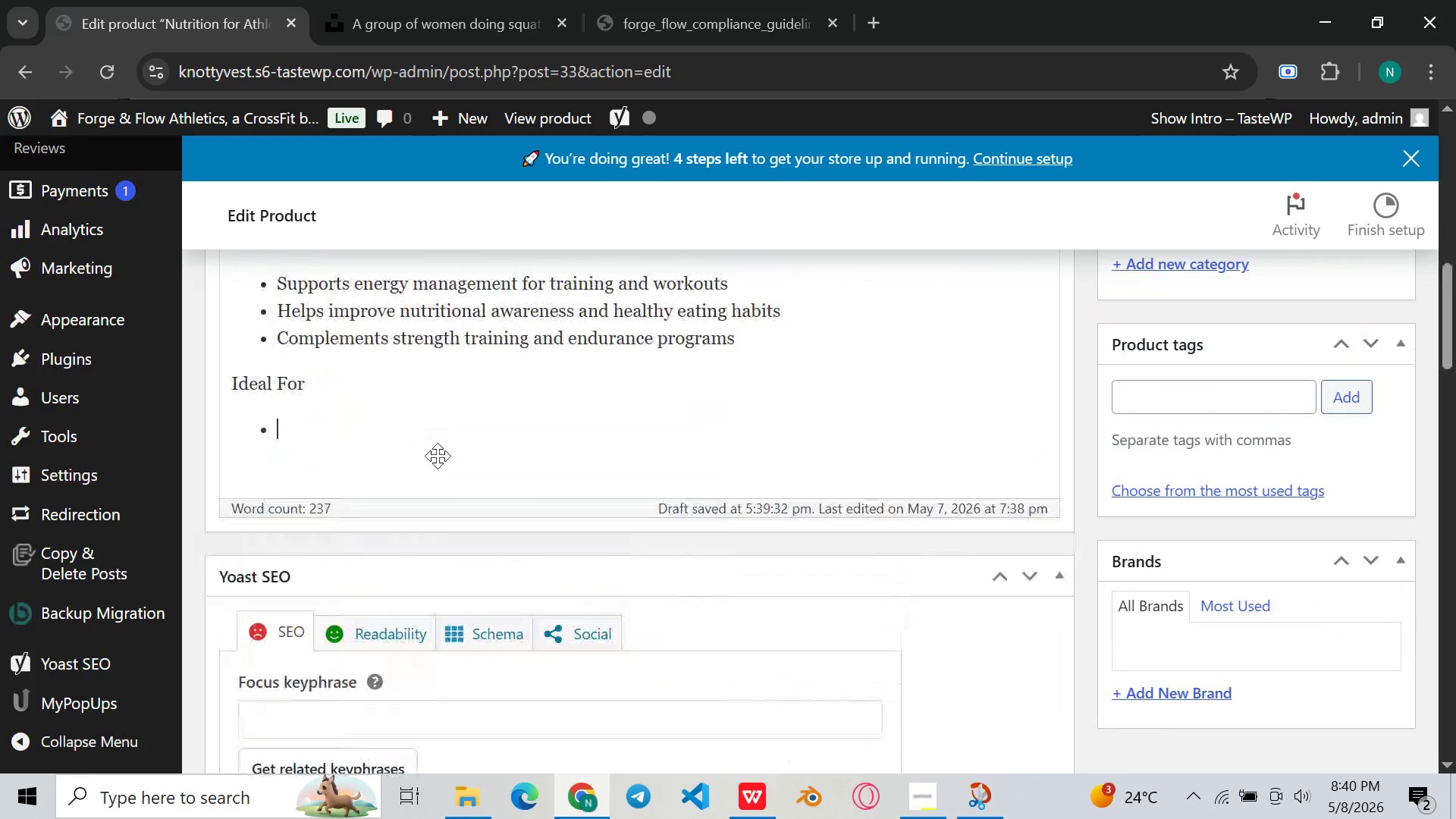 
type(Athletes and fir)
key(Backspace)
type(tness enthusis)
key(Backspace)
type(astis seeking nutrition )
 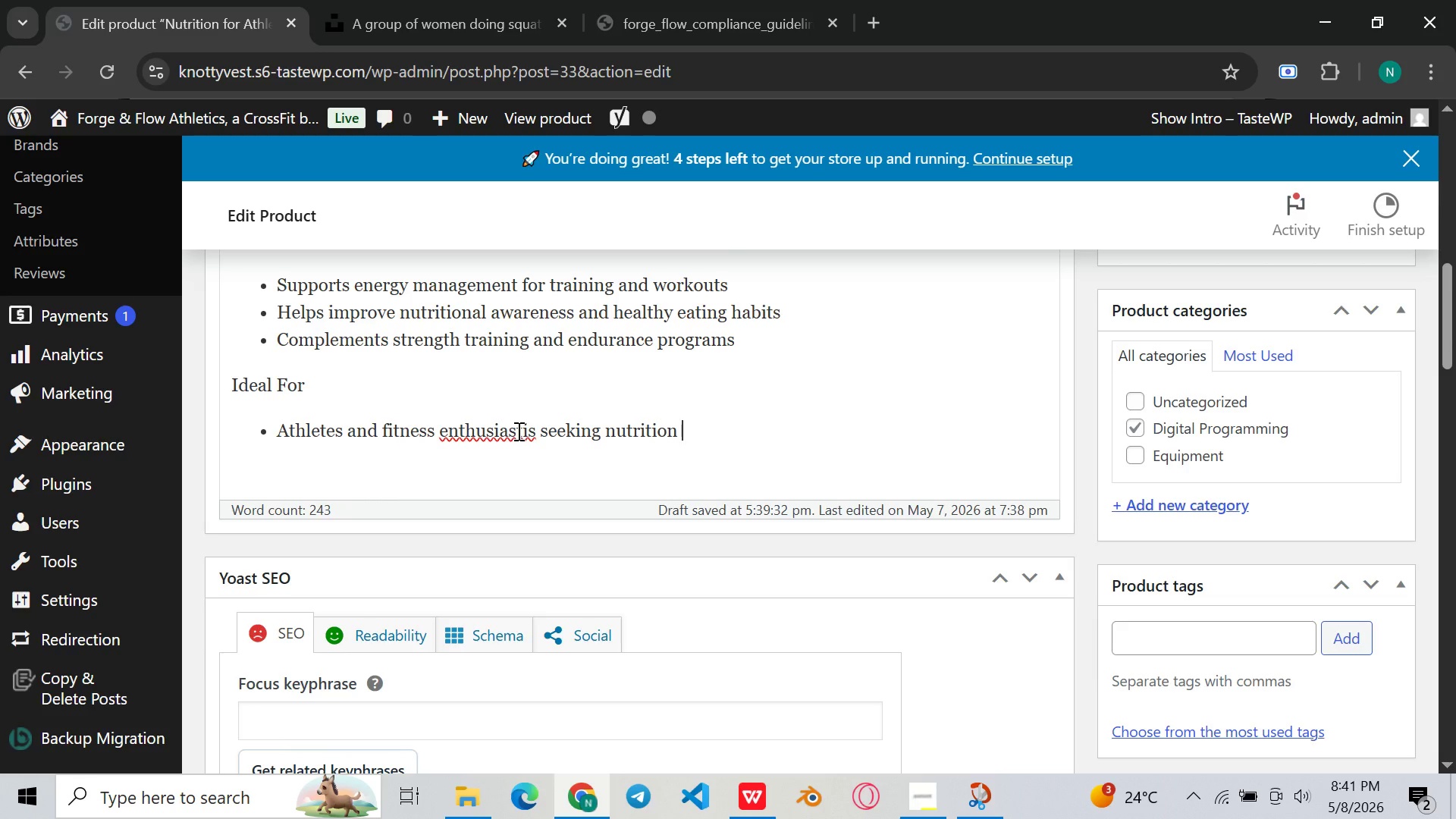 
left_click([526, 431])
 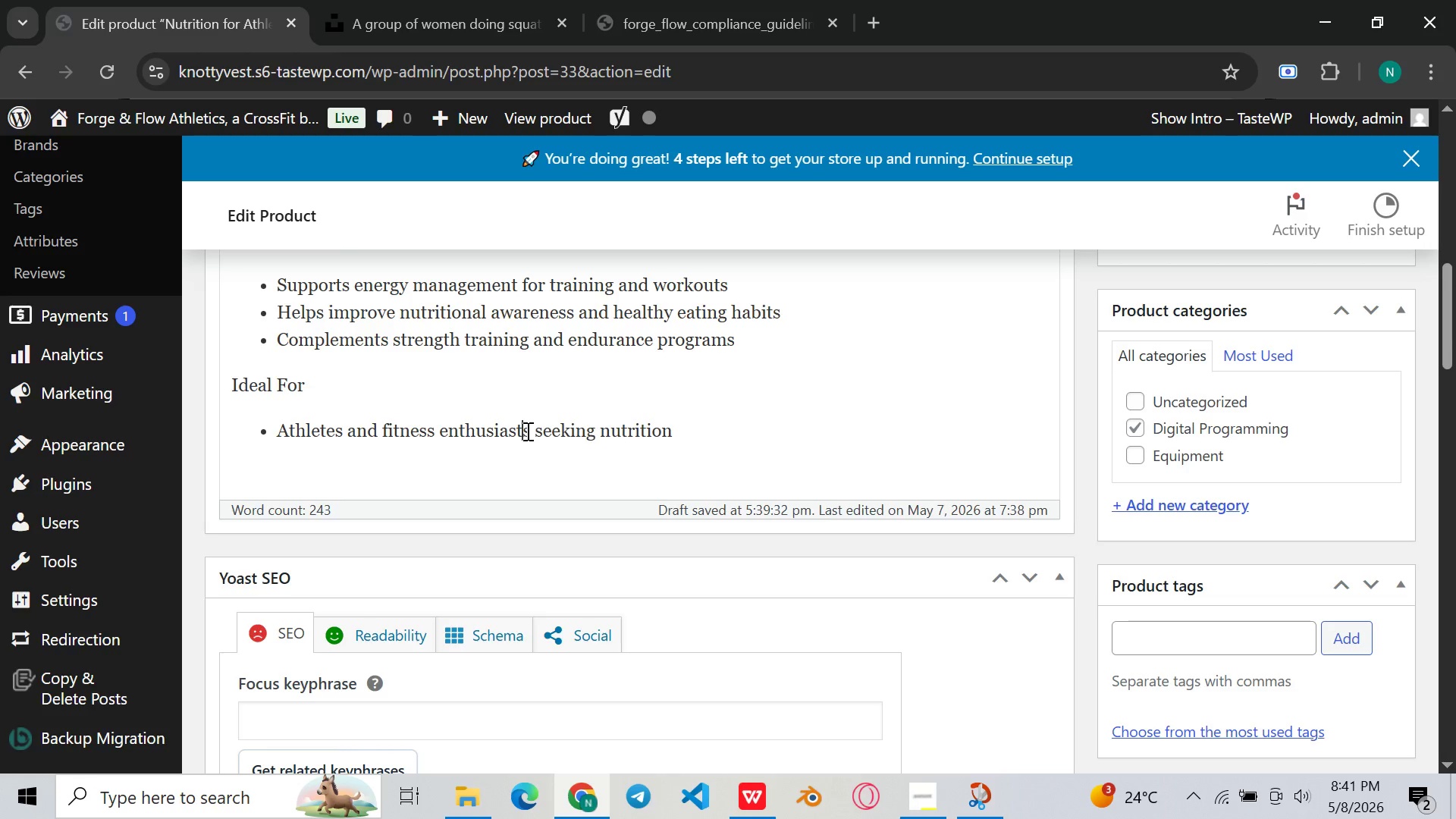 
key(Backspace)
 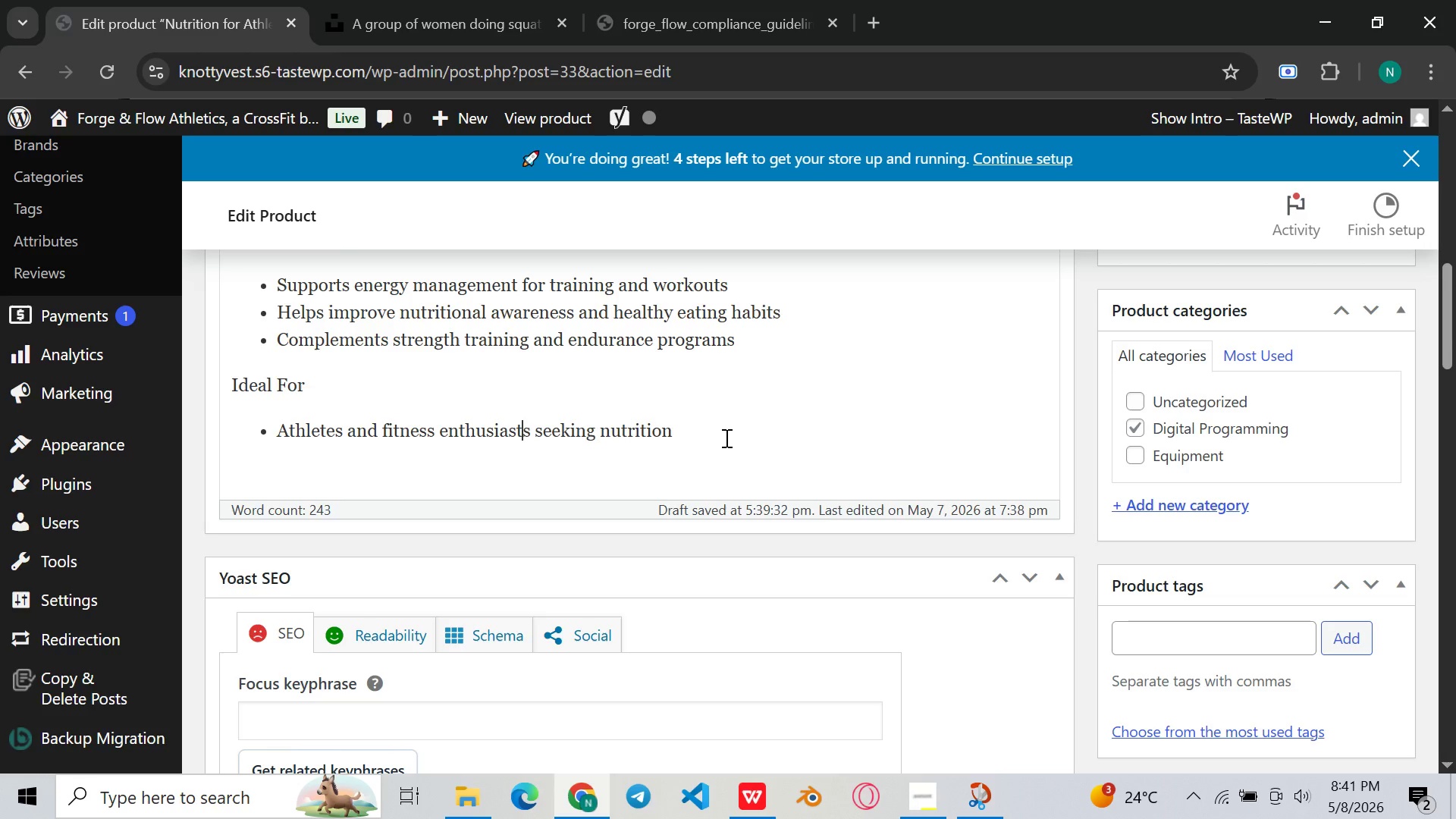 
left_click([725, 438])
 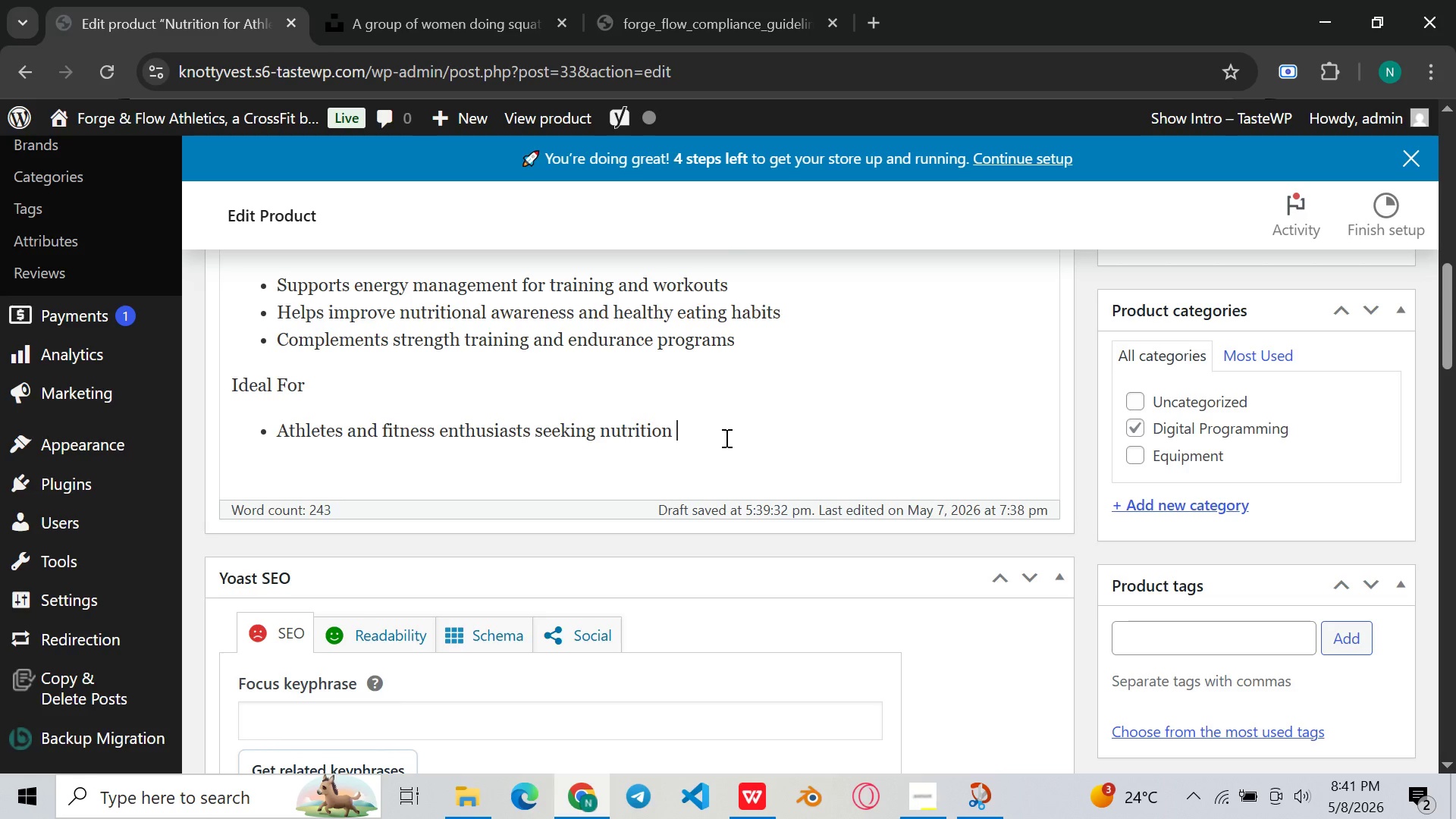 
type(guidsnce)
 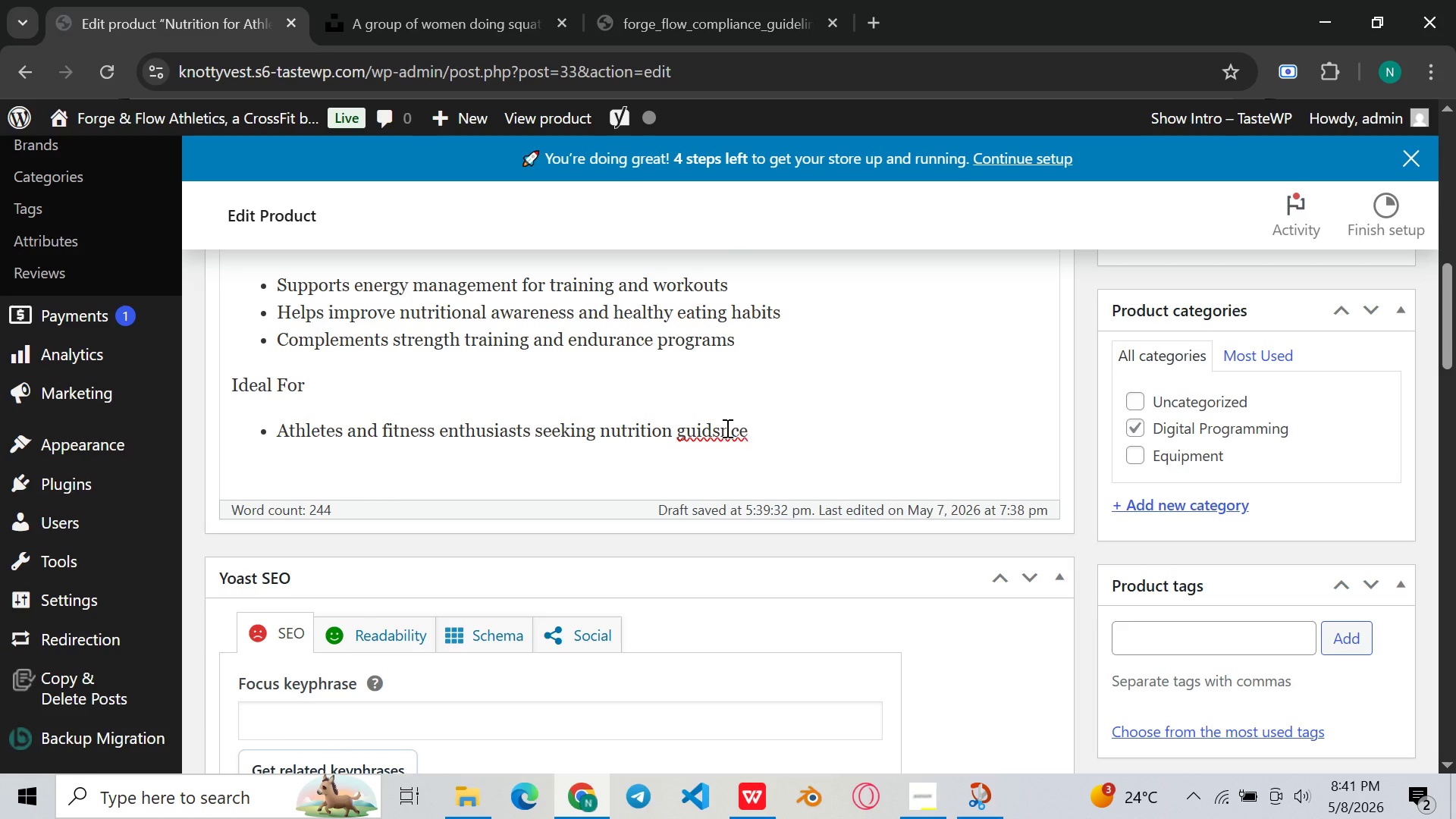 
left_click([723, 428])
 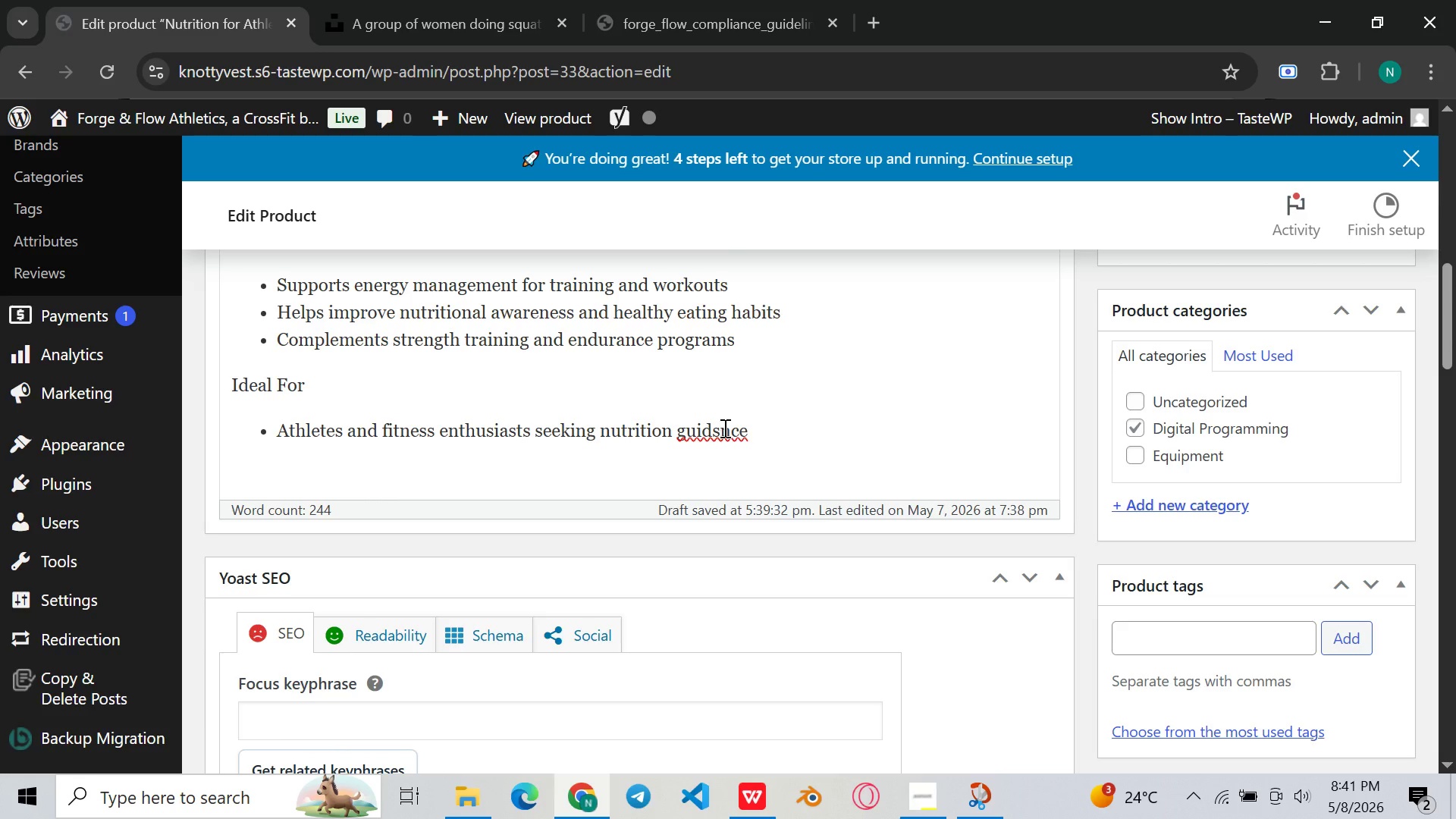 
key(Backspace)
 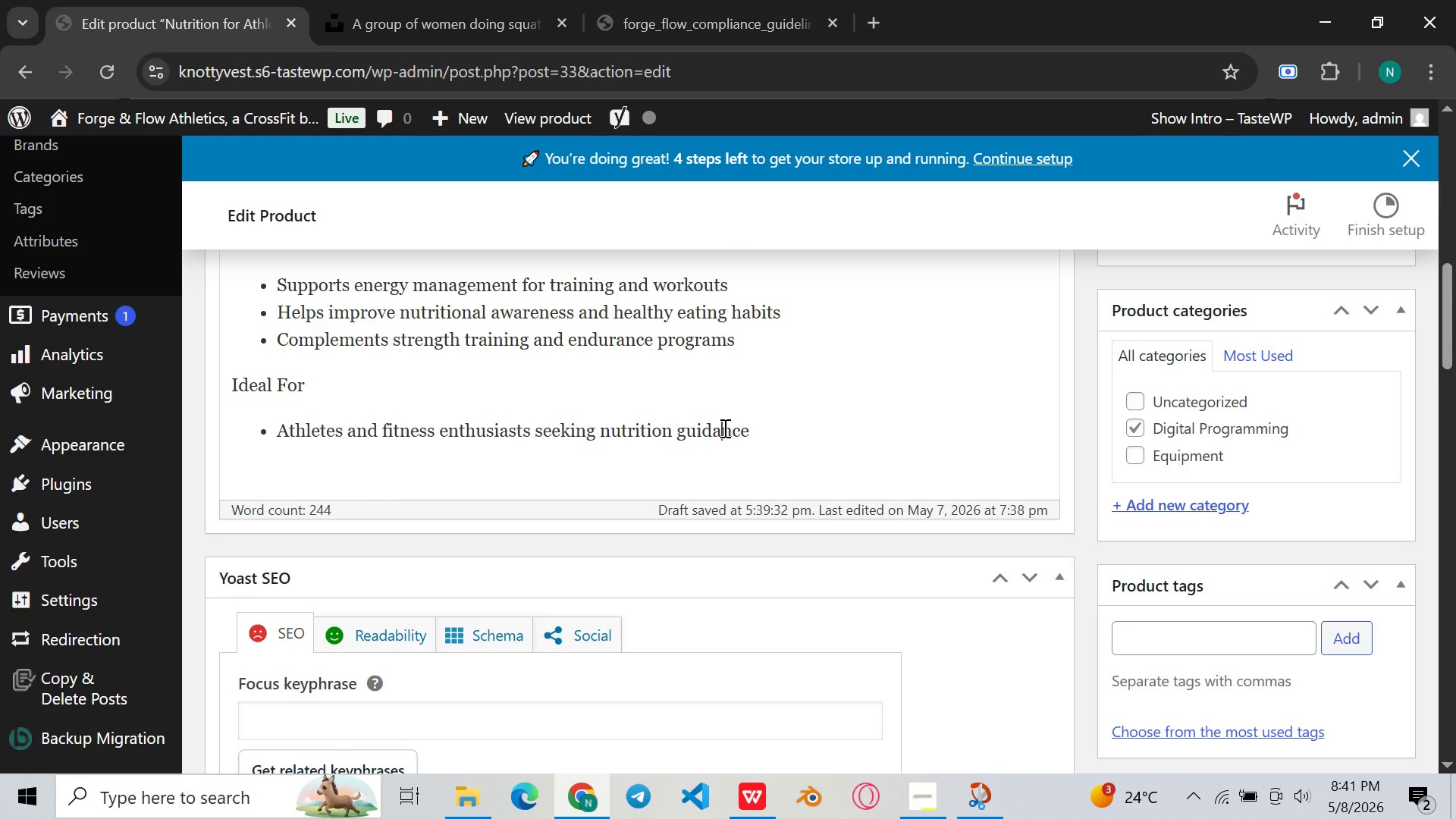 
key(A)
 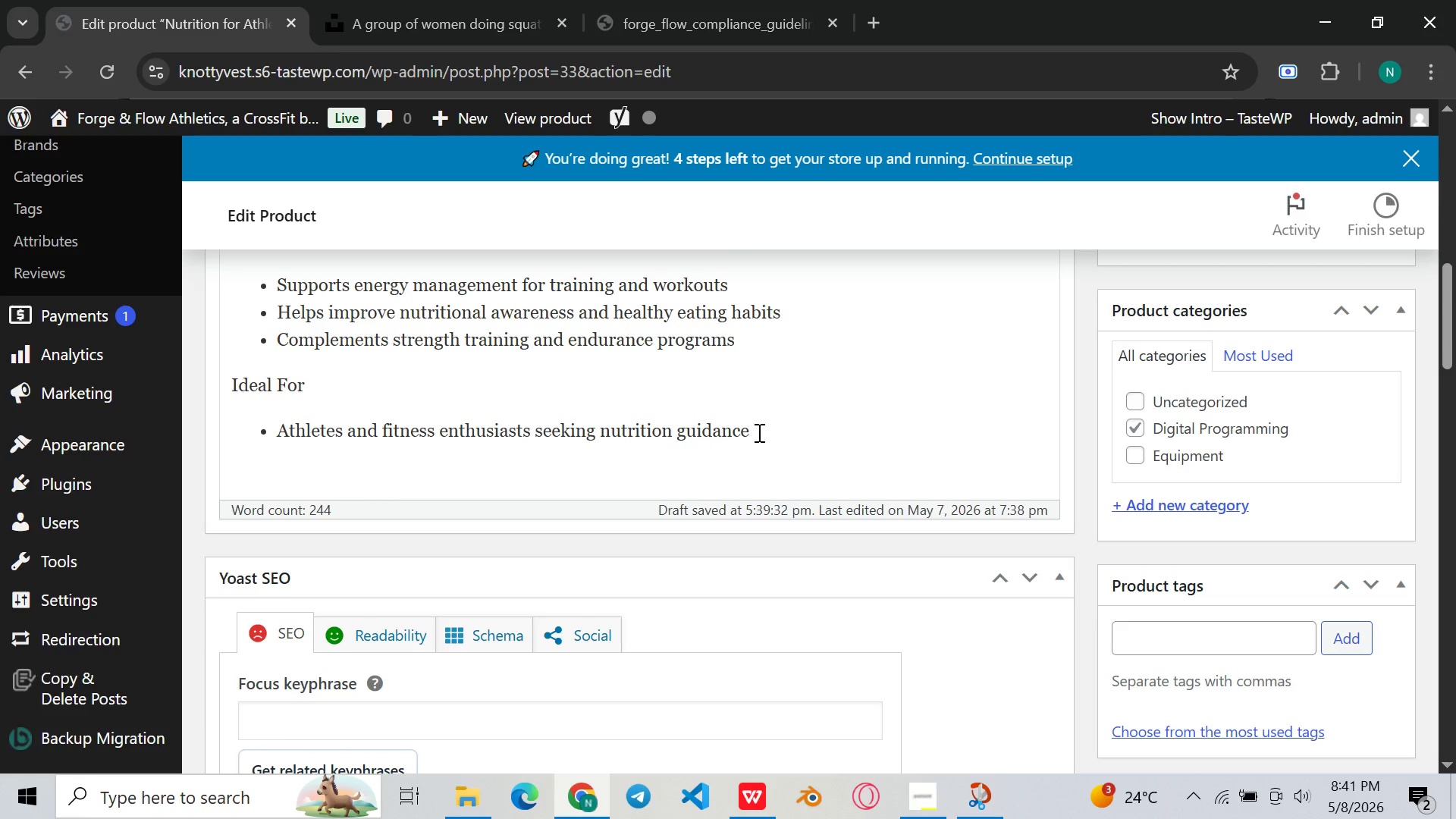 
left_click([758, 432])
 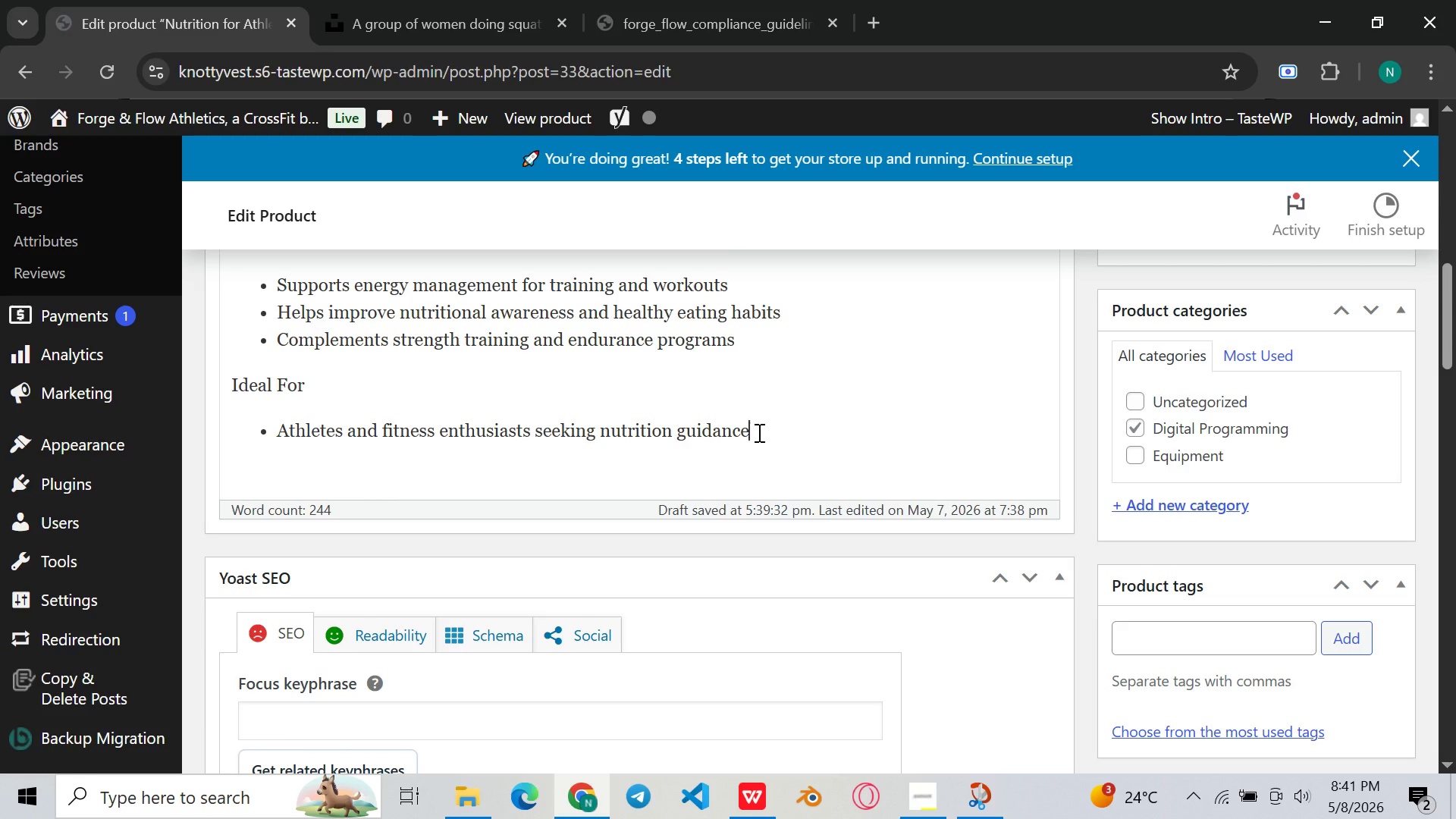 
key(Space)
 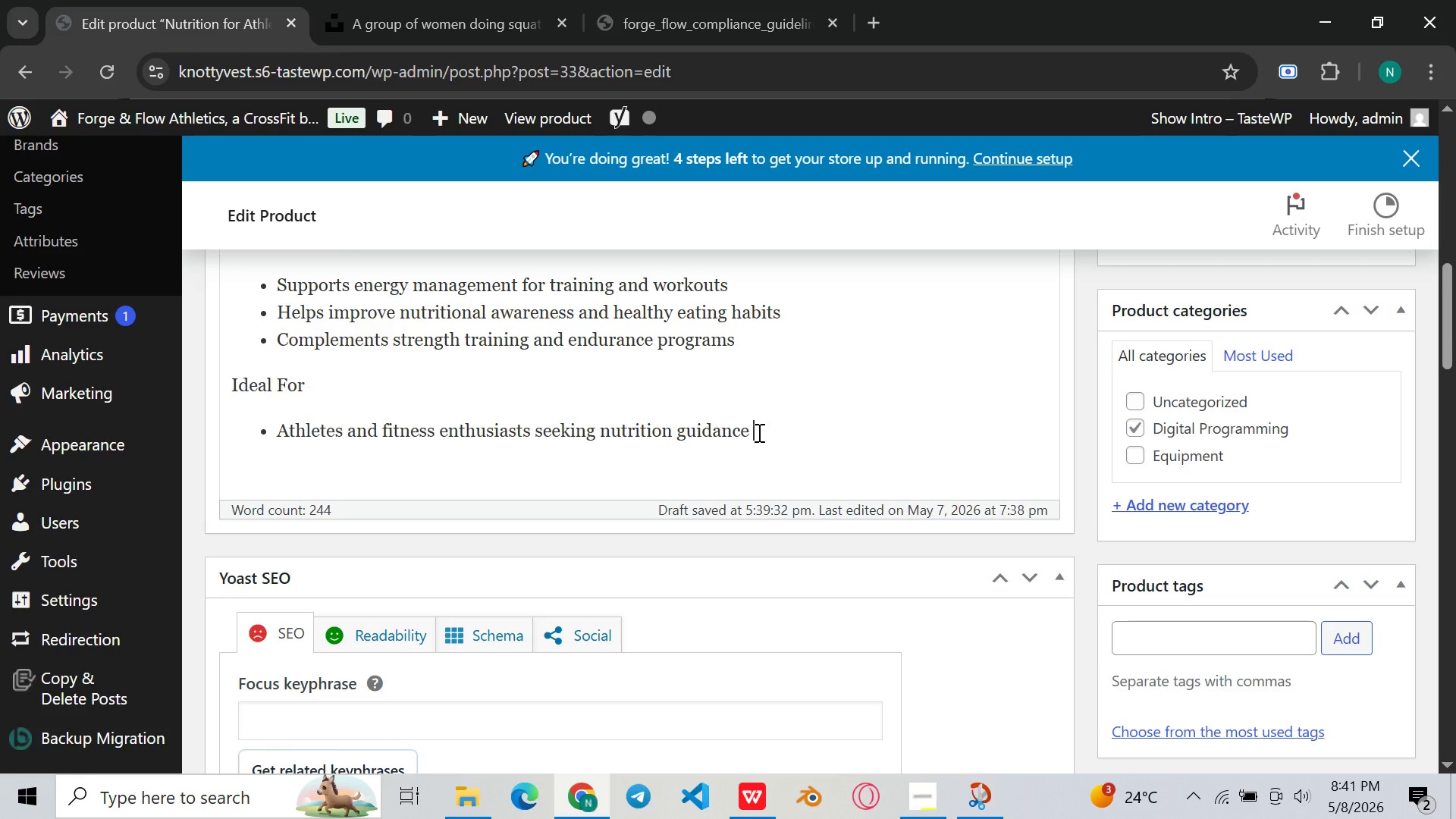 
key(Enter)
 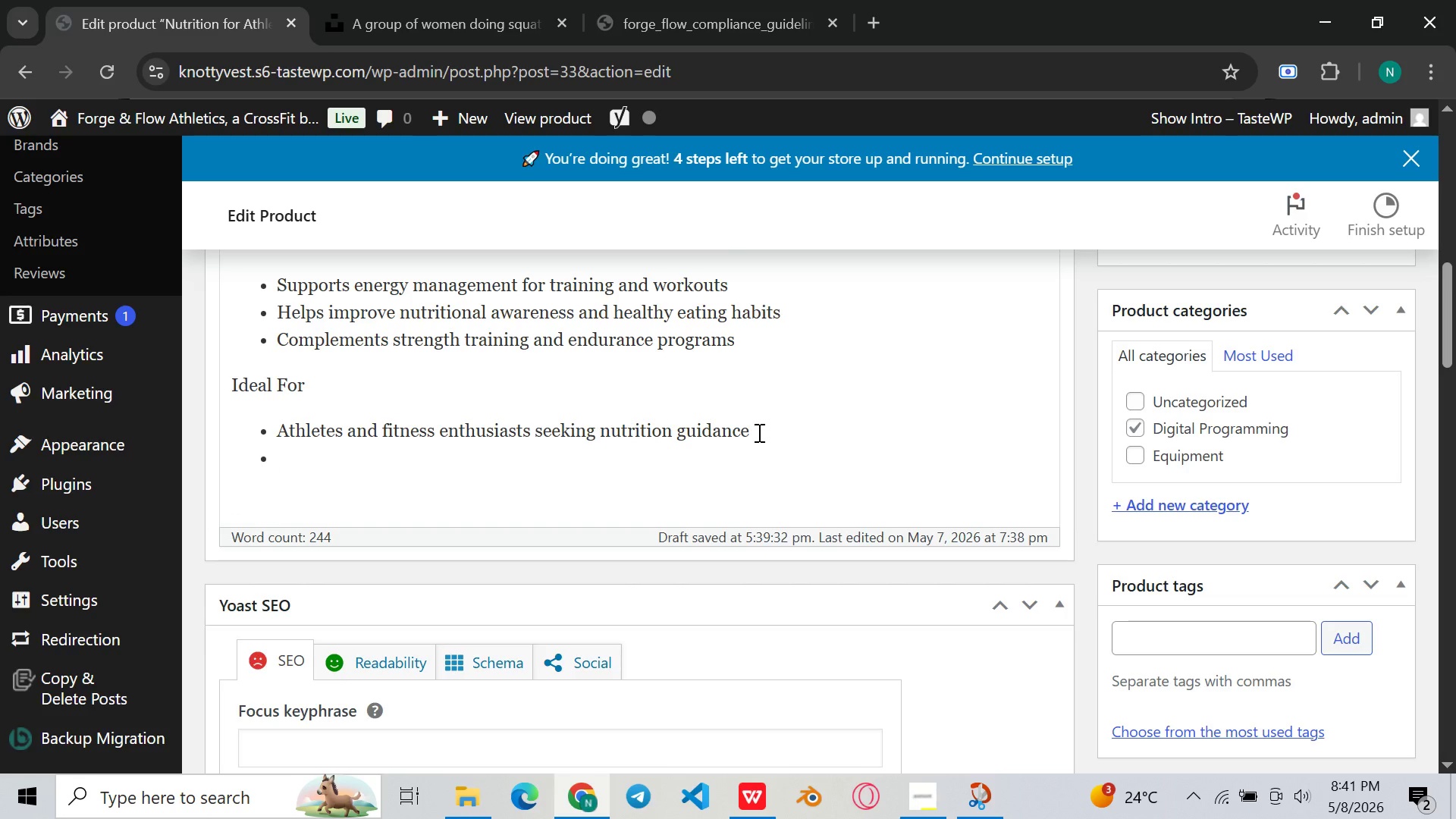 
type(Individuals looking  to support training performance through diet)
 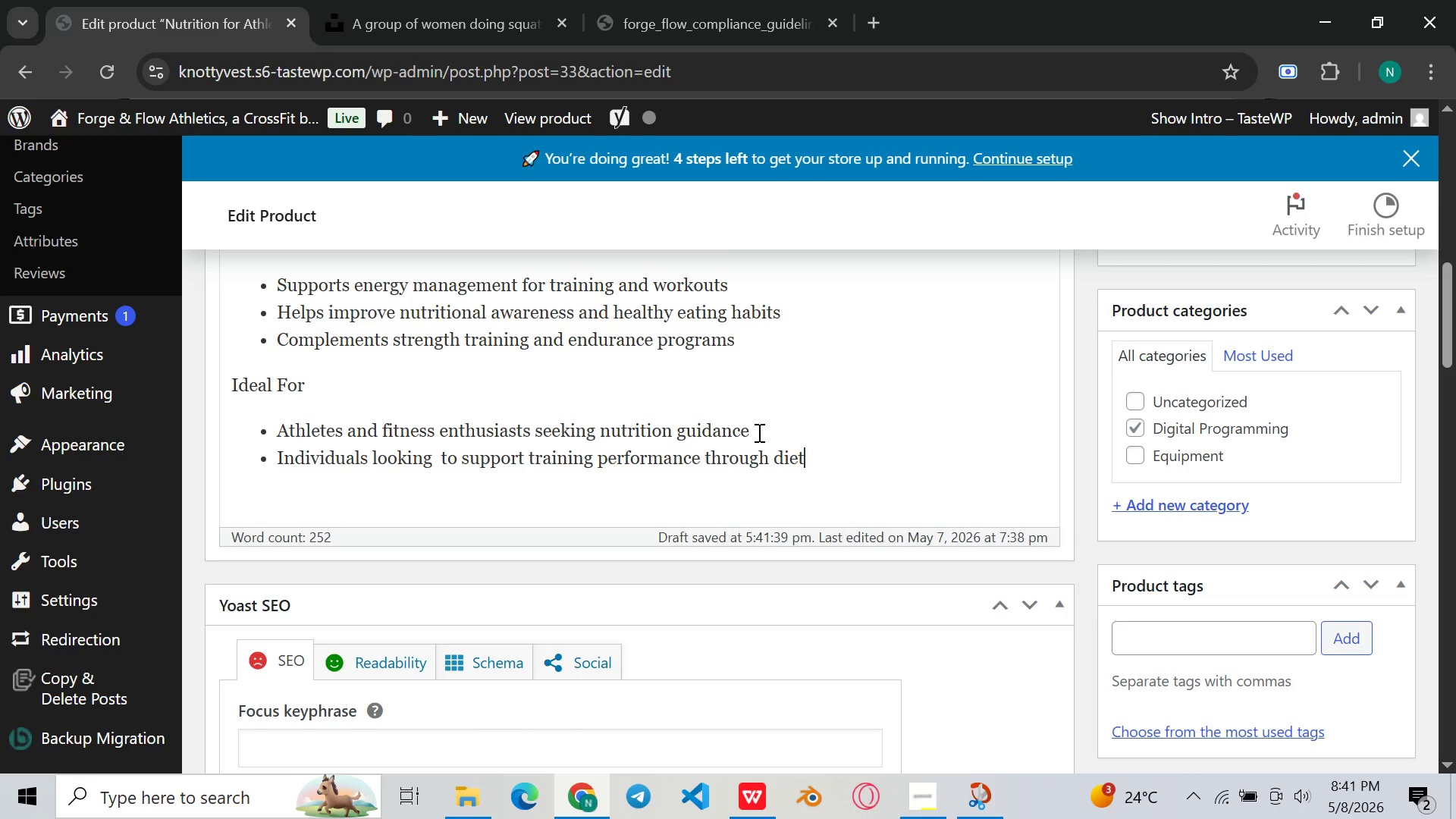 
key(Enter)
 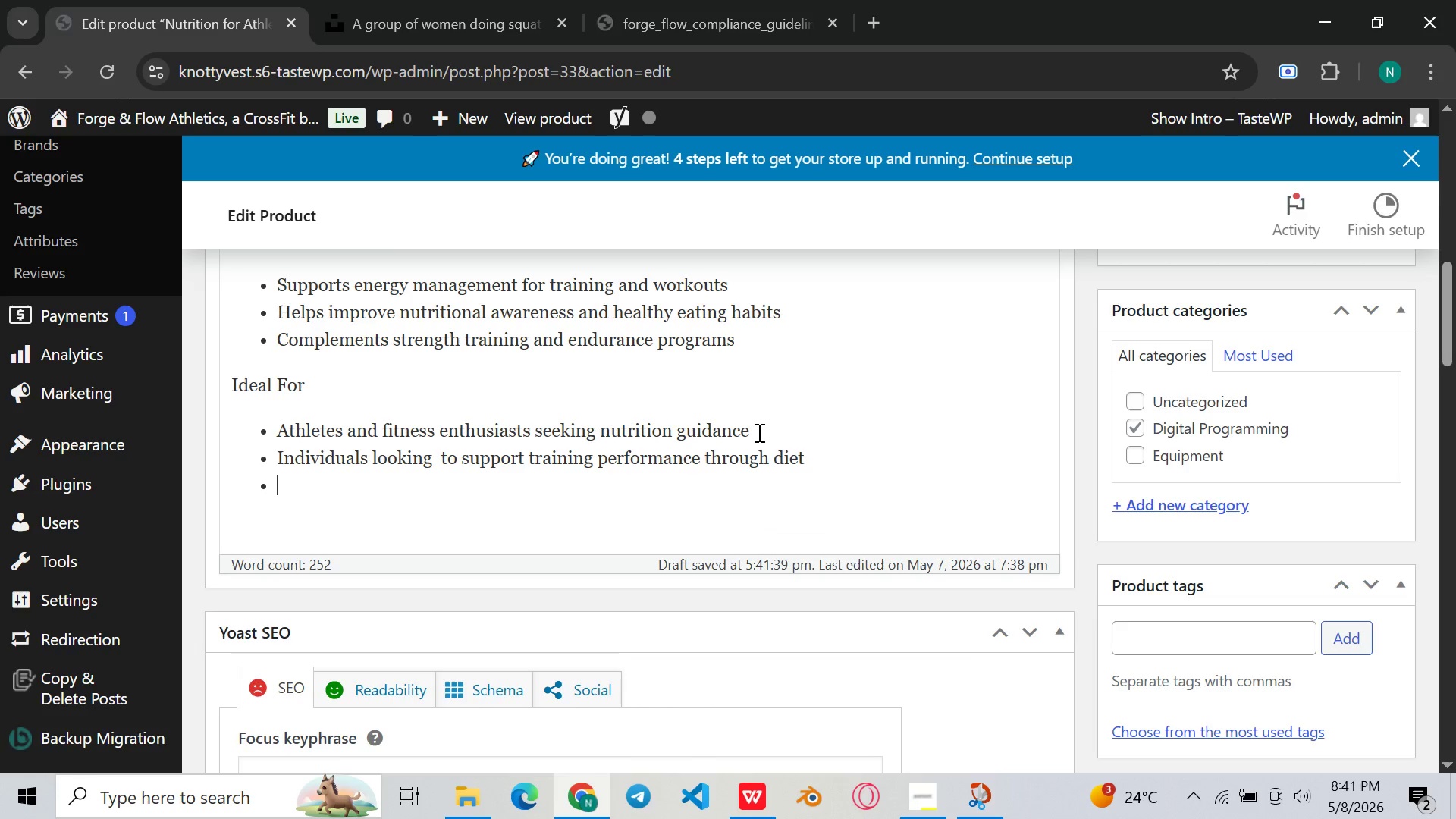 
type(Beginners wanting to lar)
key(Backspace)
key(Backspace)
type(earn sportd)
key(Backspace)
type(s nutrition fundamentals)
 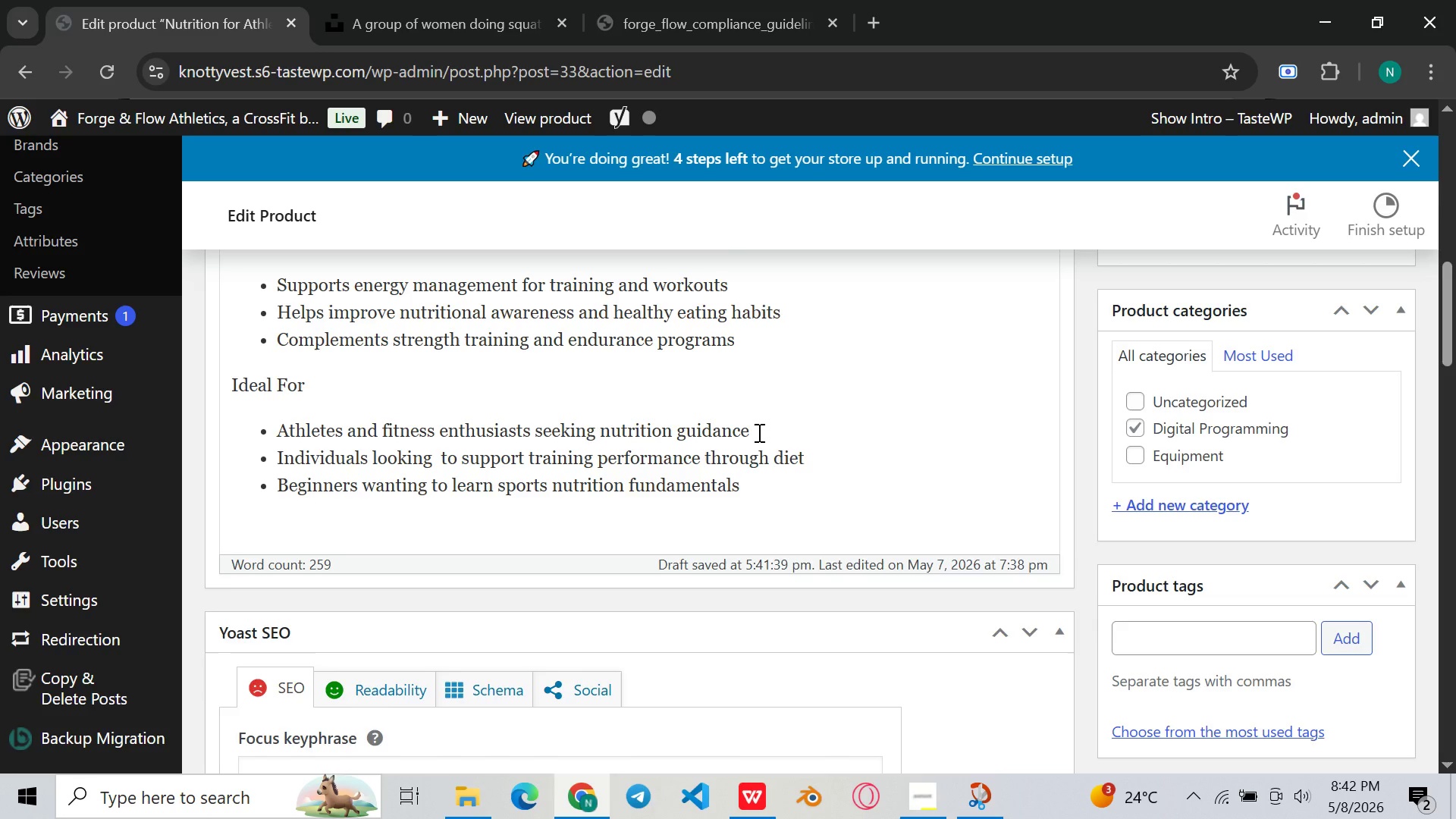 
key(Enter)
 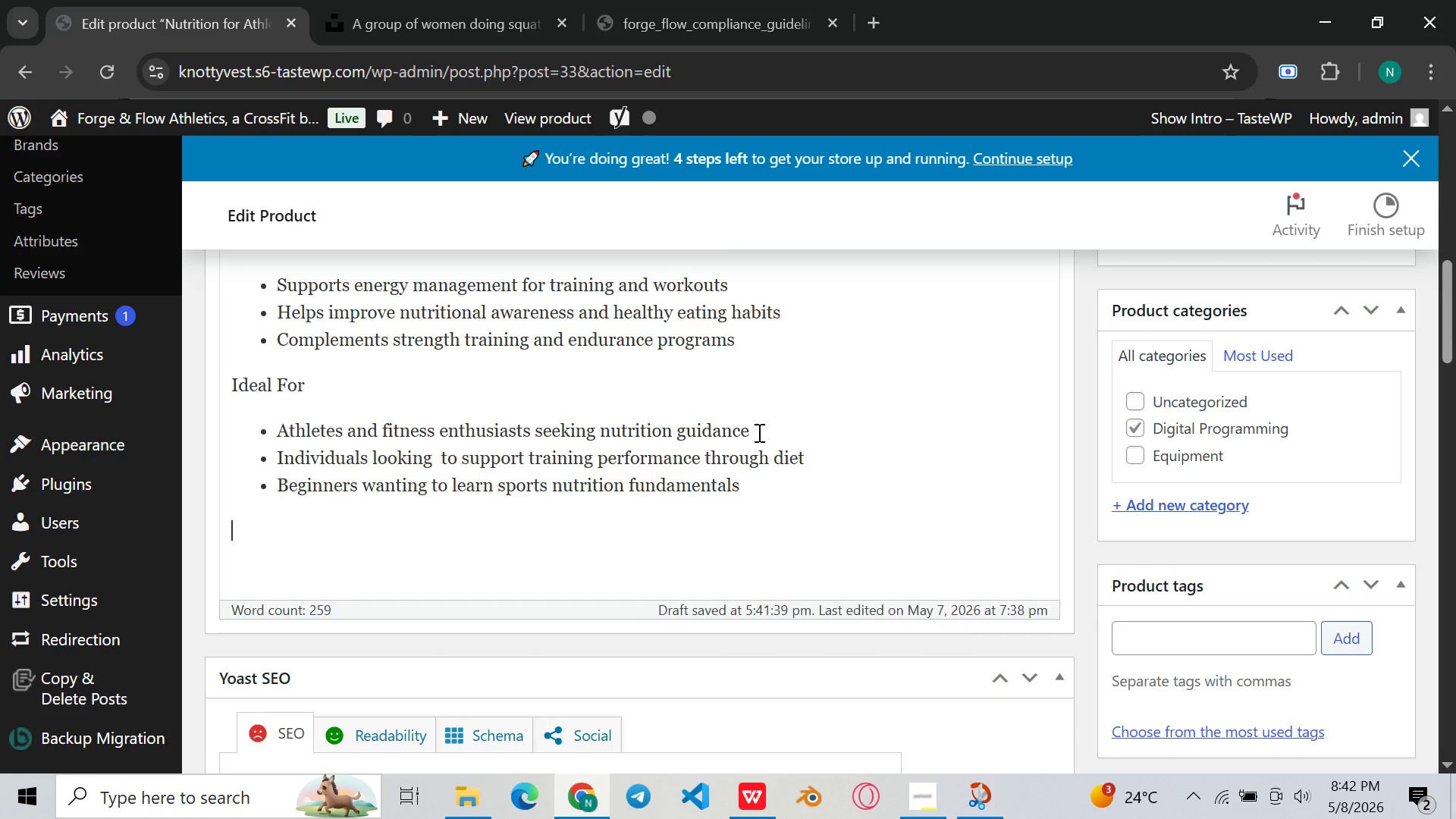 
key(Enter)
 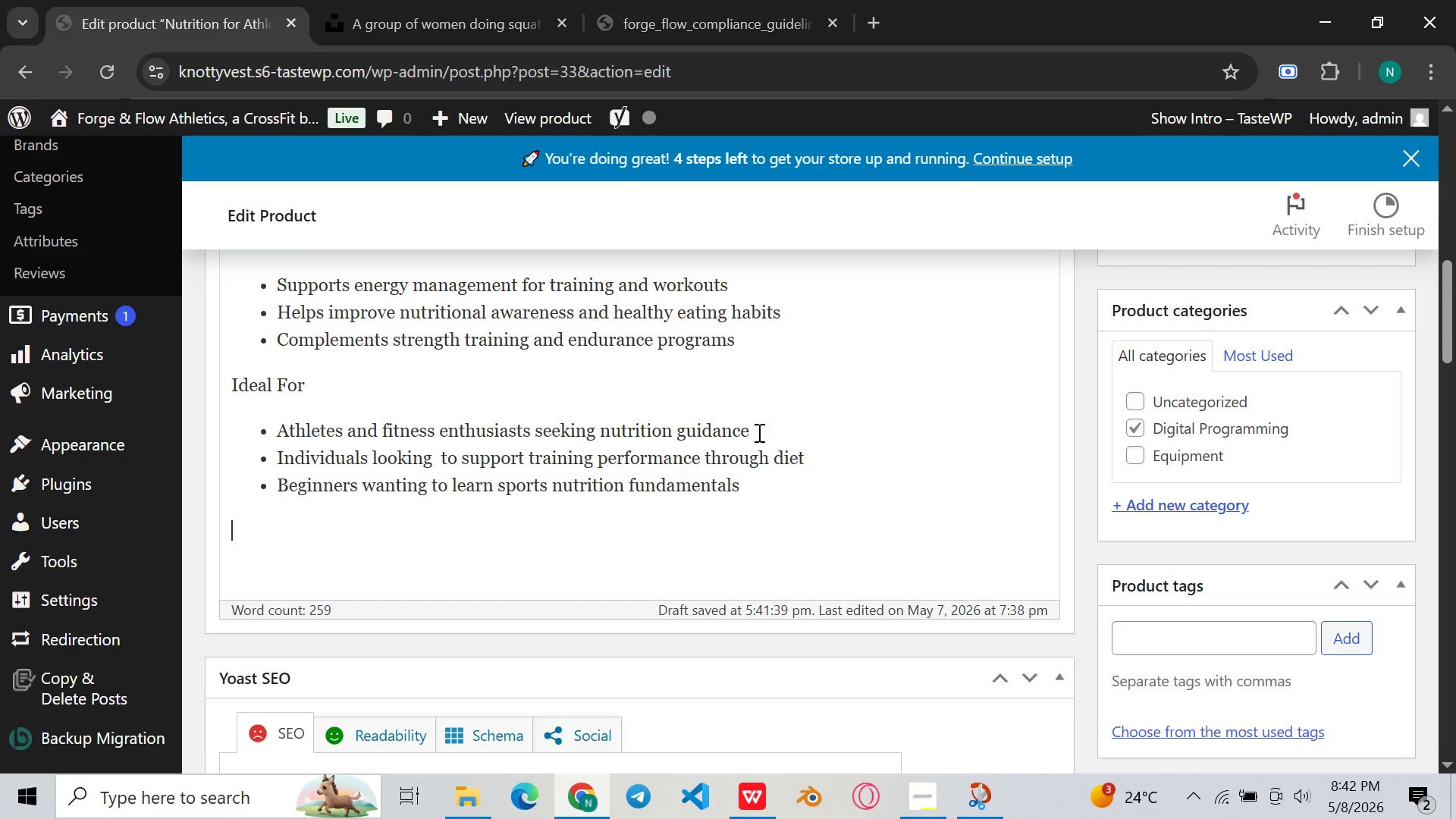 
type(The Nutrition for Athletes PDF serves as a practical educational resource for anyone involved in sports or fir)
key(Backspace)
type(tness training )
key(Backspace)
type(. By applyo)
key(Backspace)
type(ing the principles outlined in this guidance )
key(Backspace)
key(Backspace)
key(Backspace)
key(Backspace)
key(Backspace)
type(e, readers can develop)
 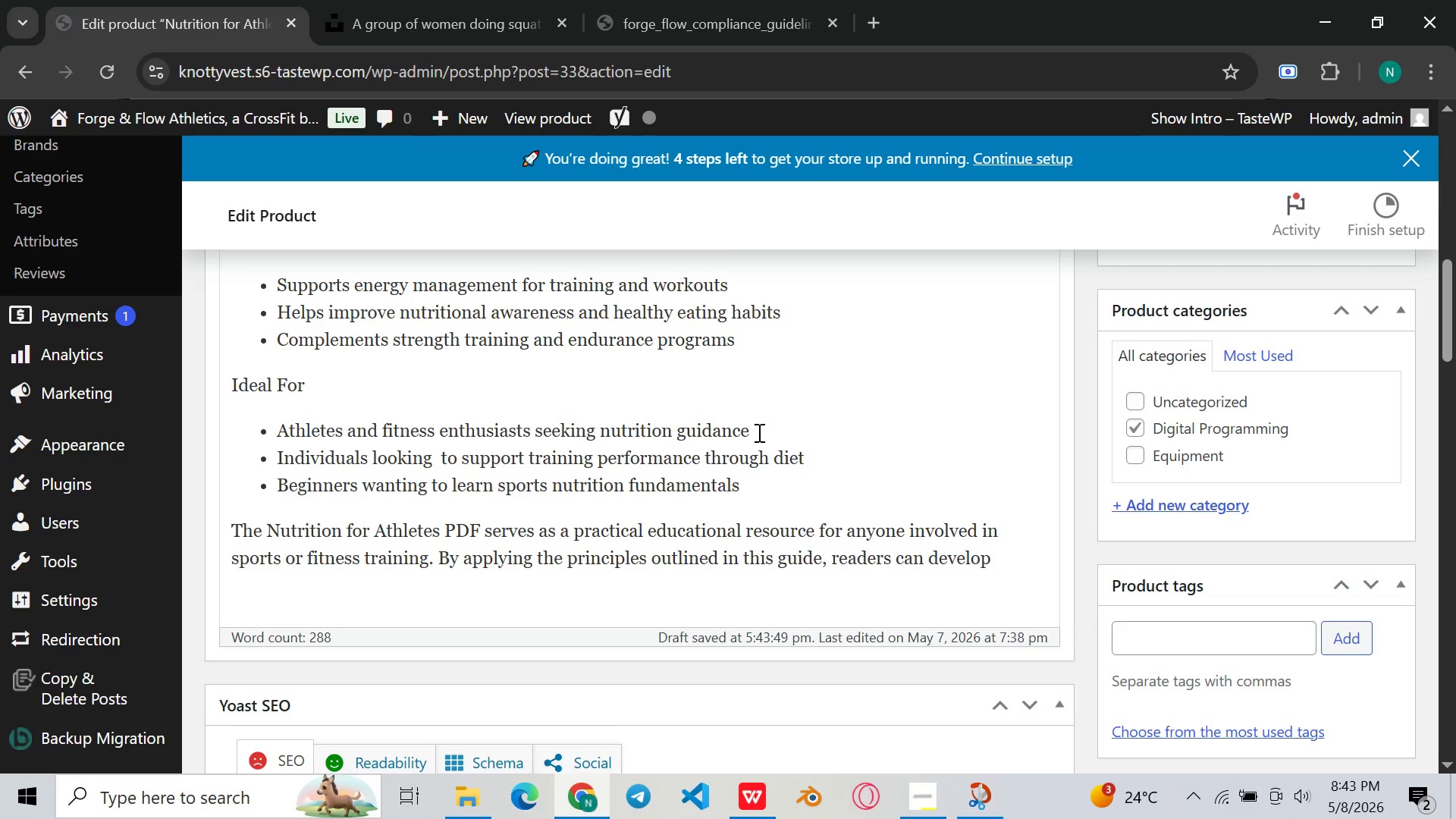 